 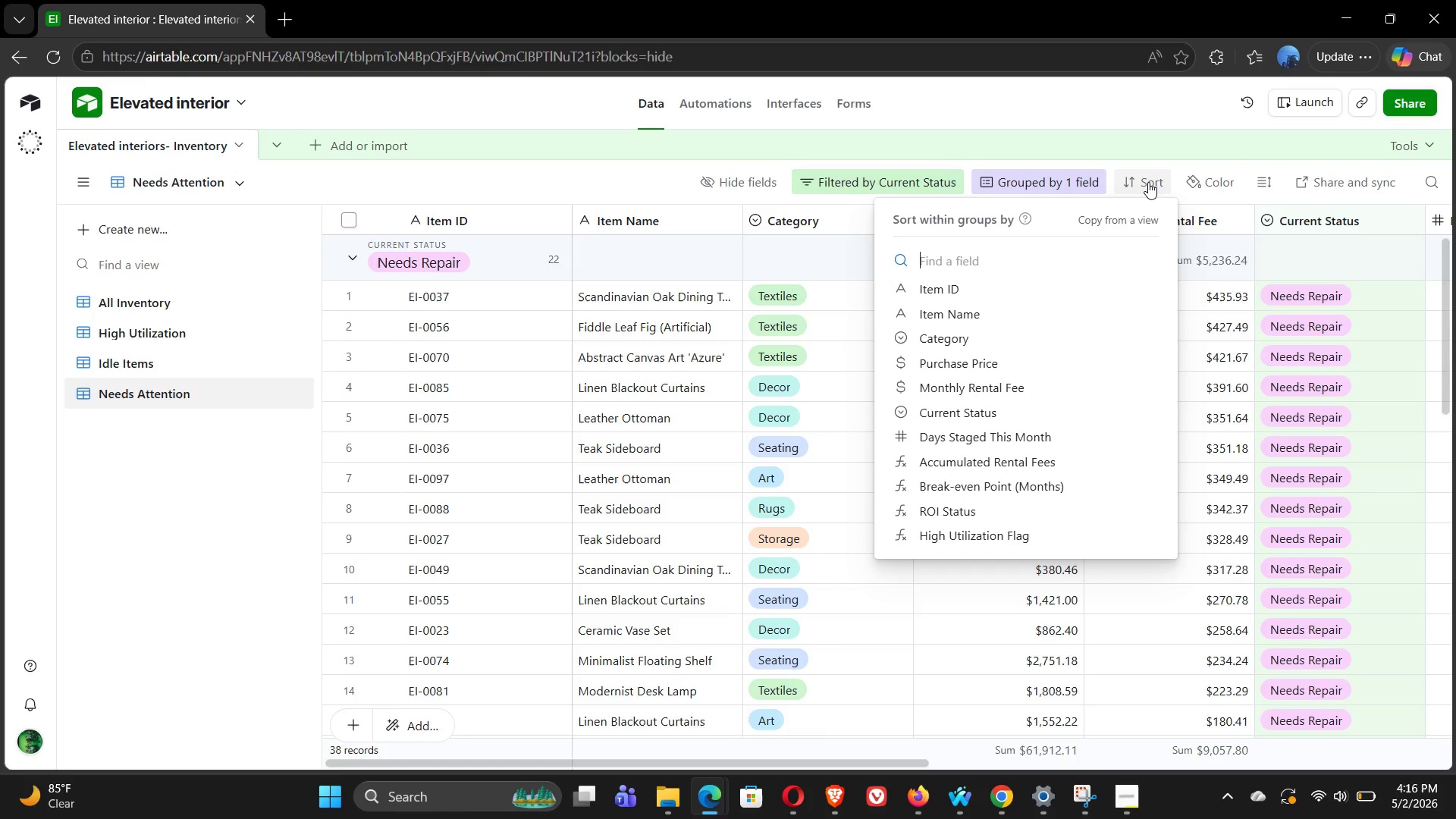 
left_click([1047, 181])
 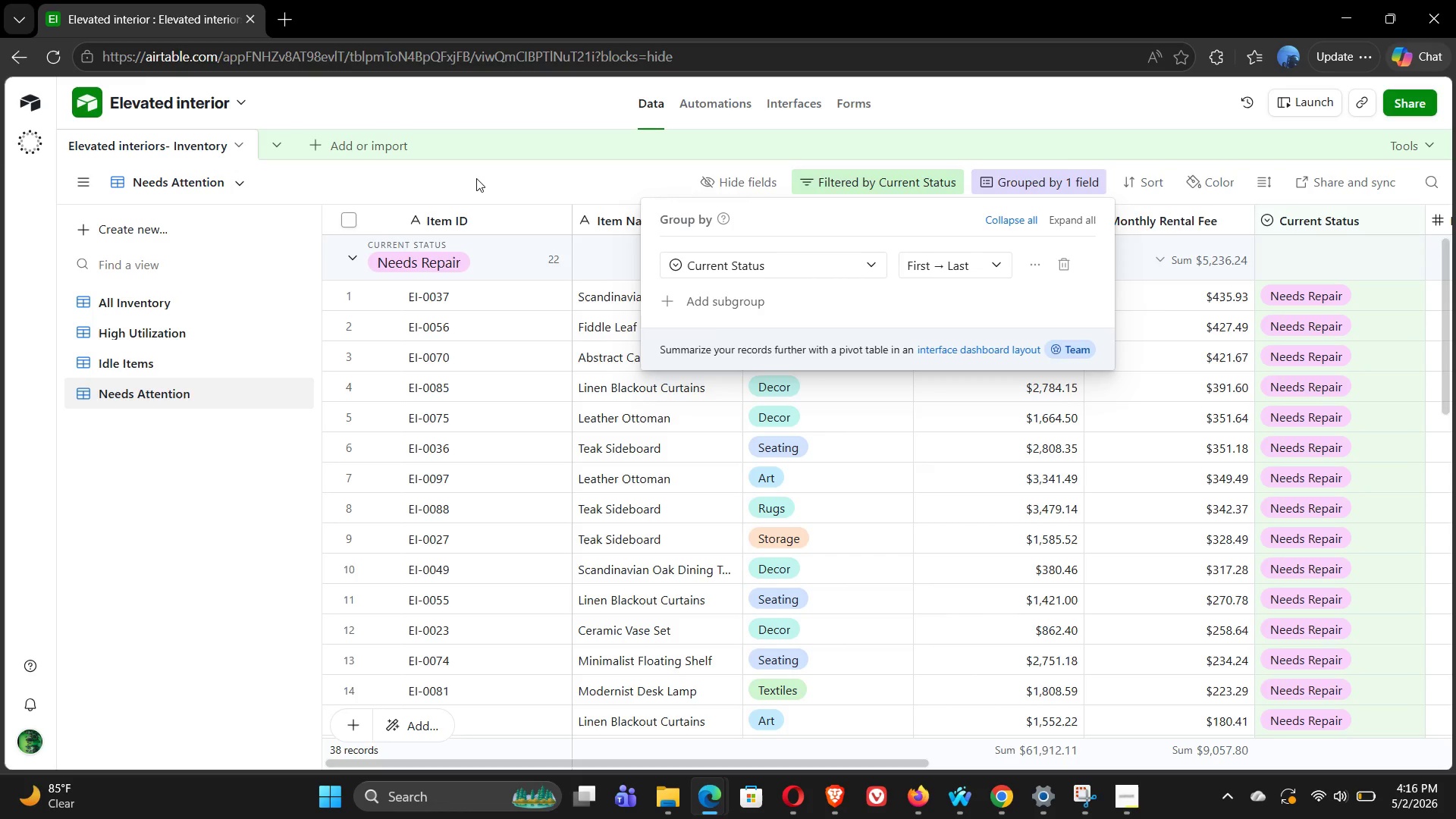 
left_click([476, 178])
 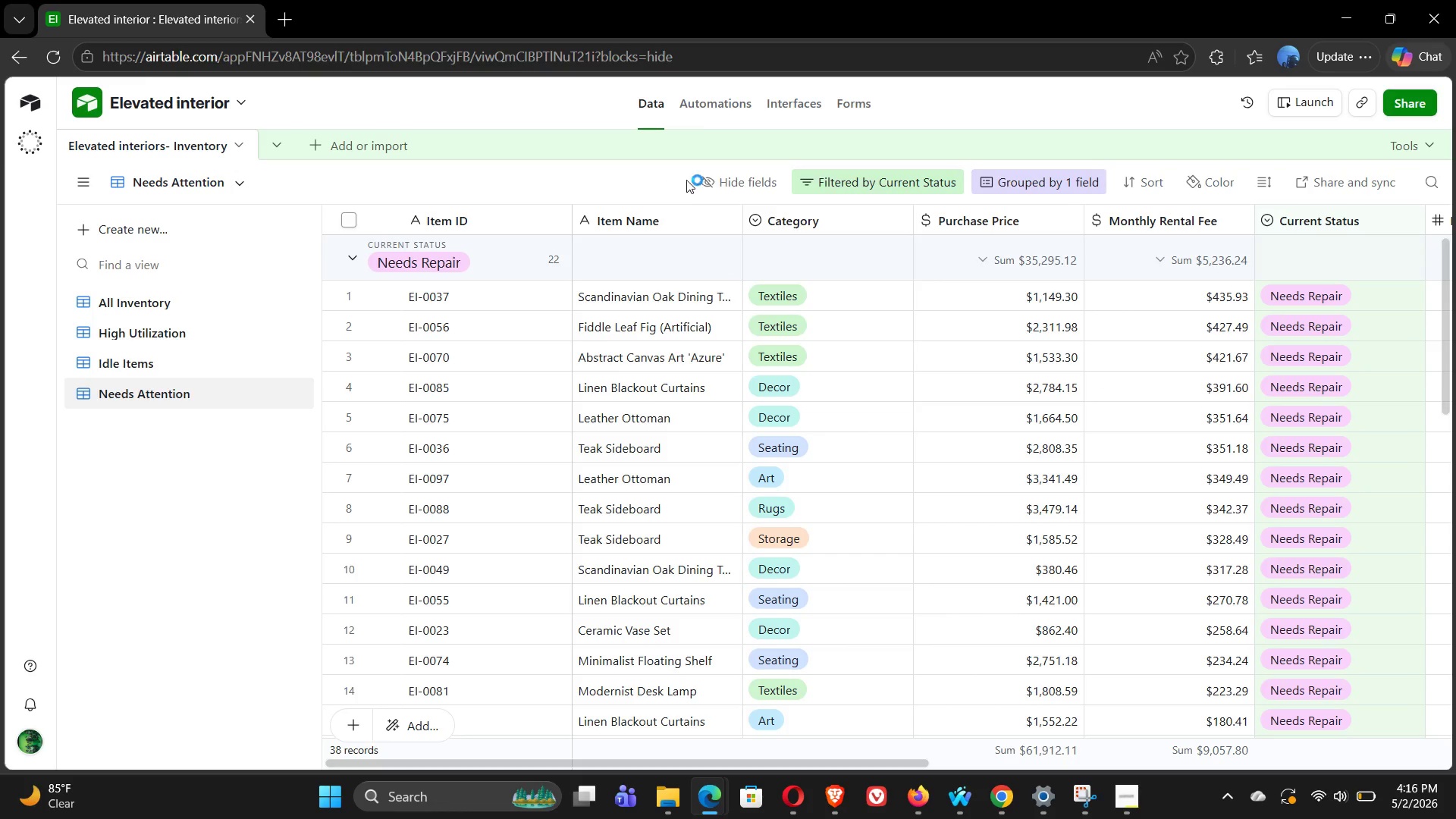 
left_click([727, 181])
 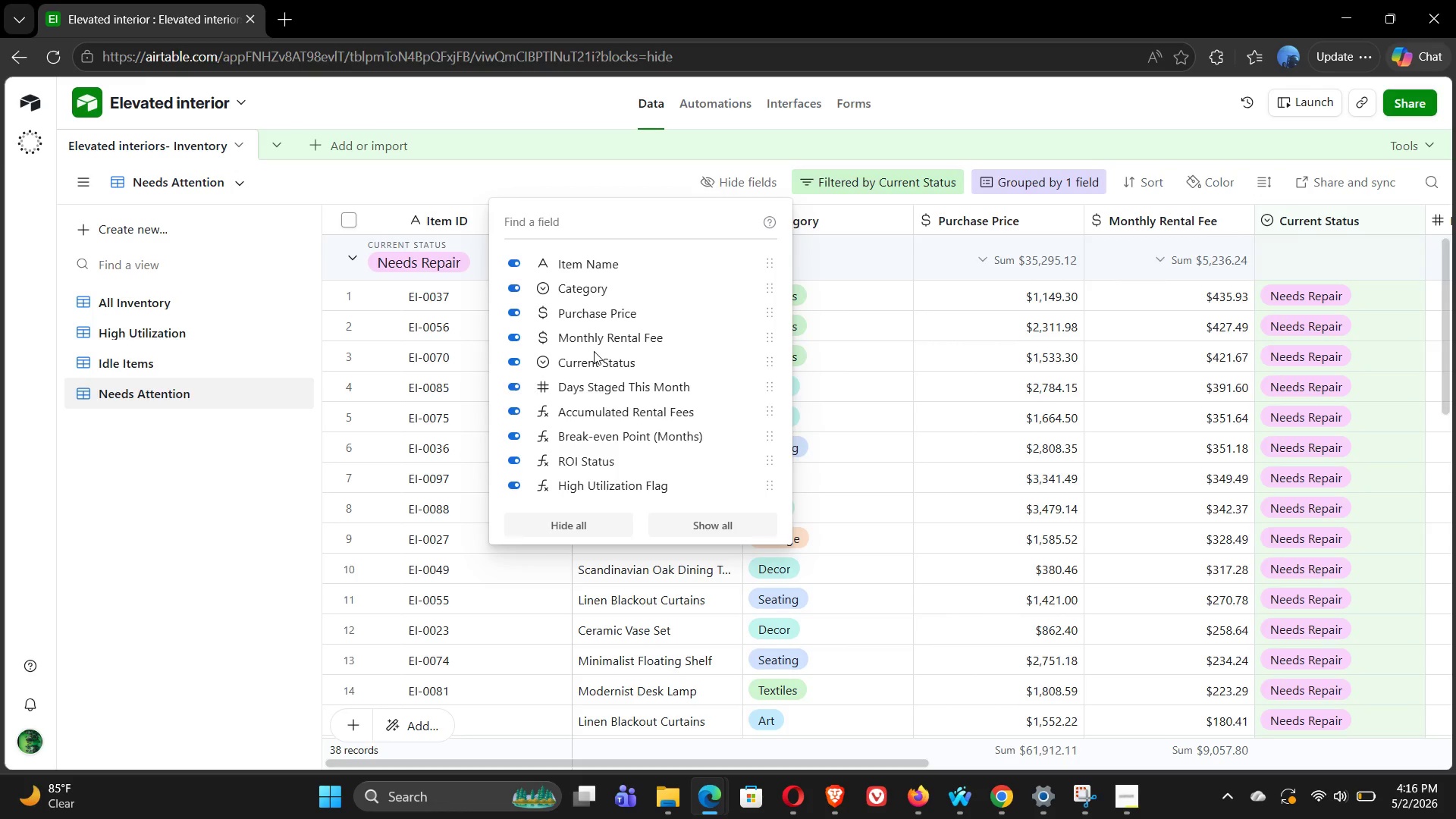 
wait(10.35)
 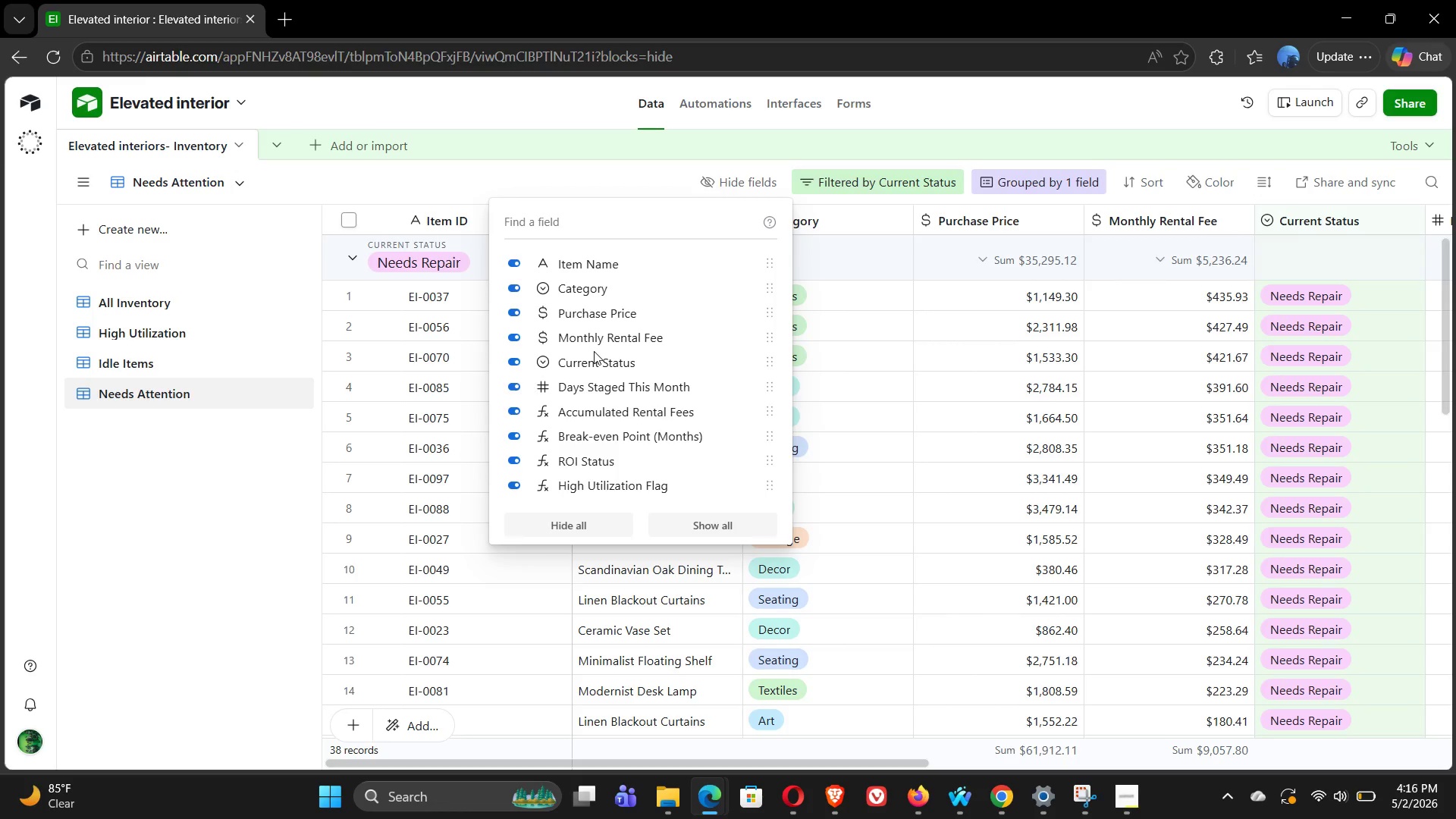 
mouse_move([530, 375])
 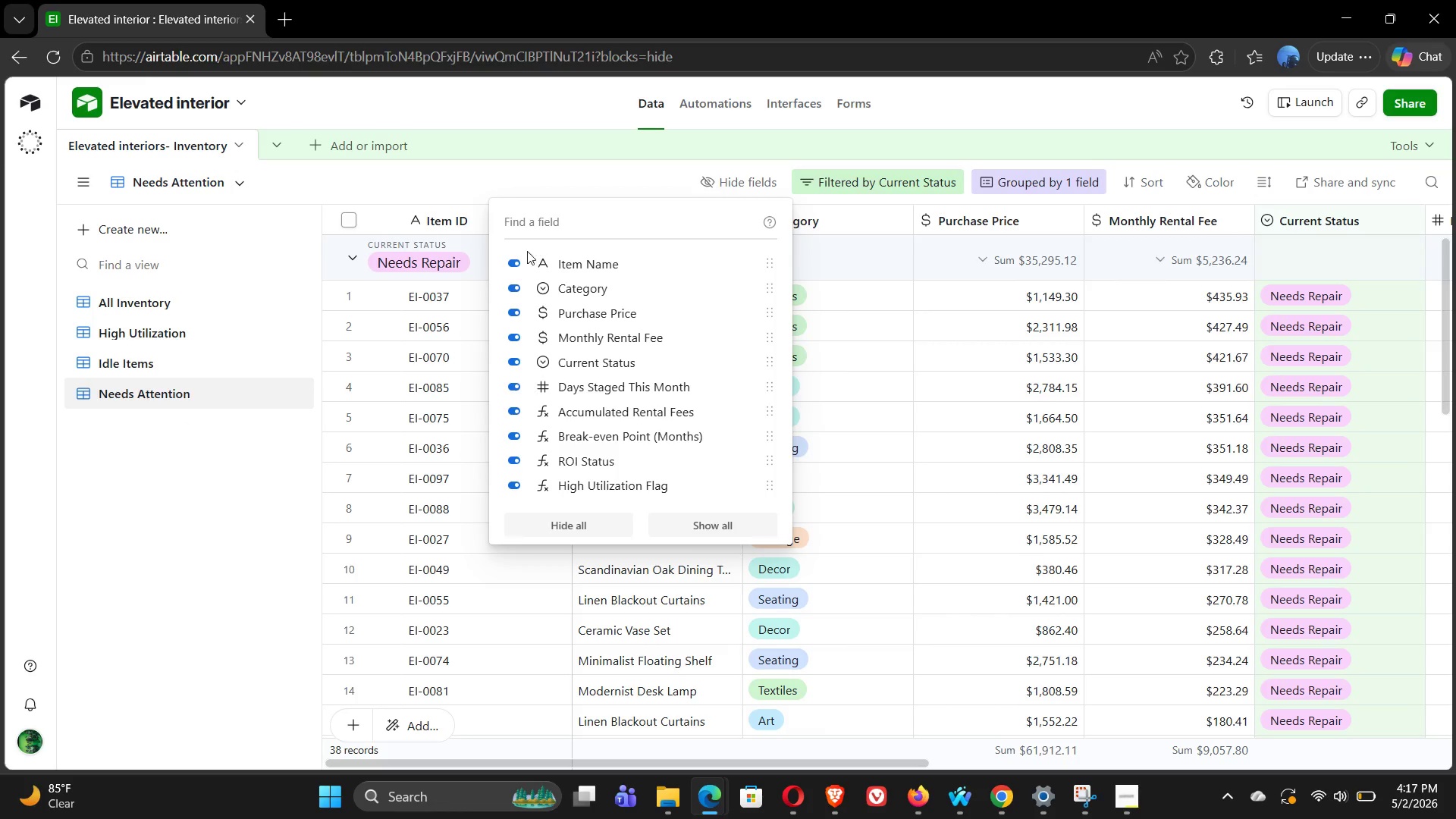 
wait(62.24)
 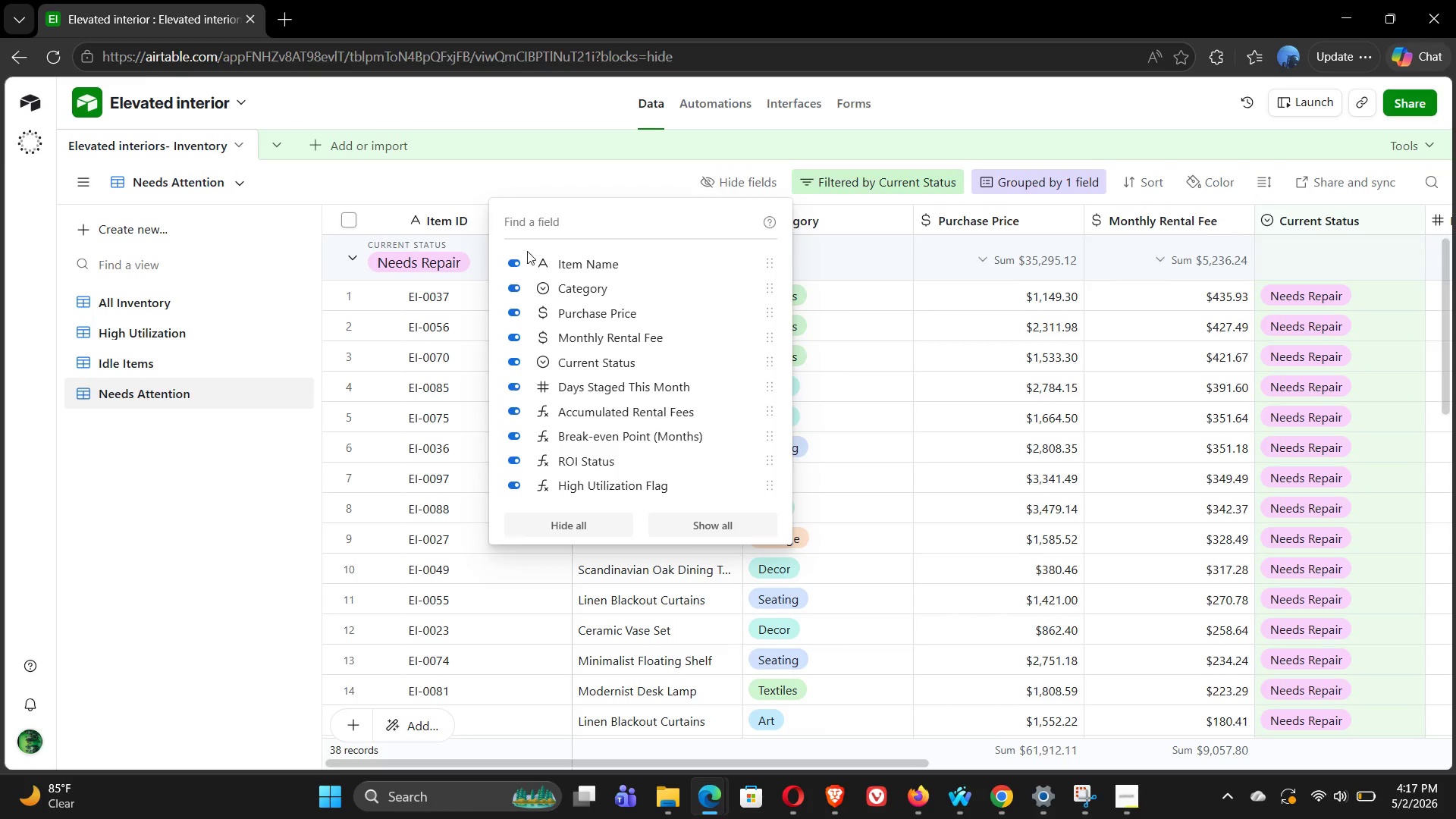 
left_click([571, 520])
 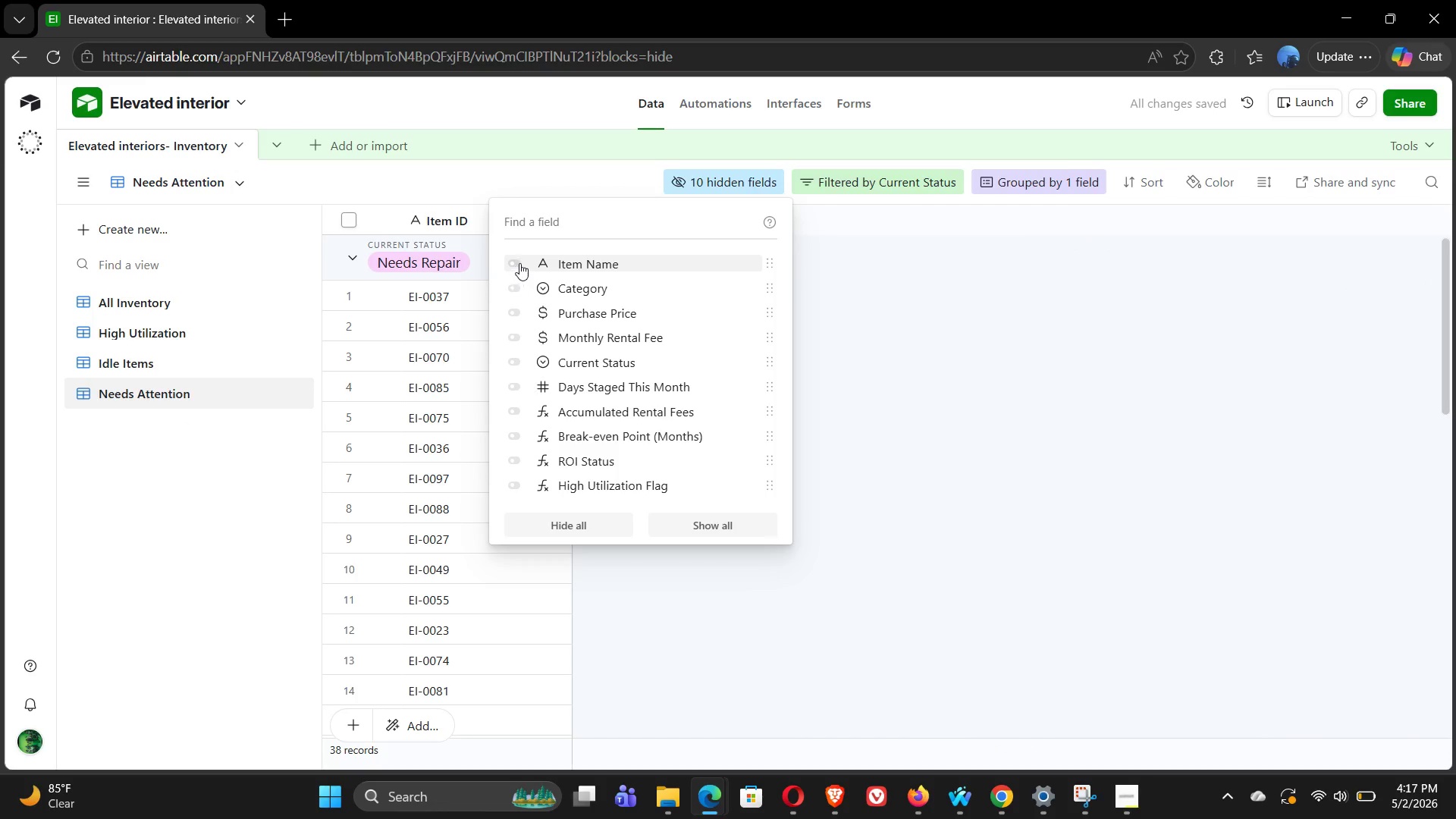 
left_click([522, 261])
 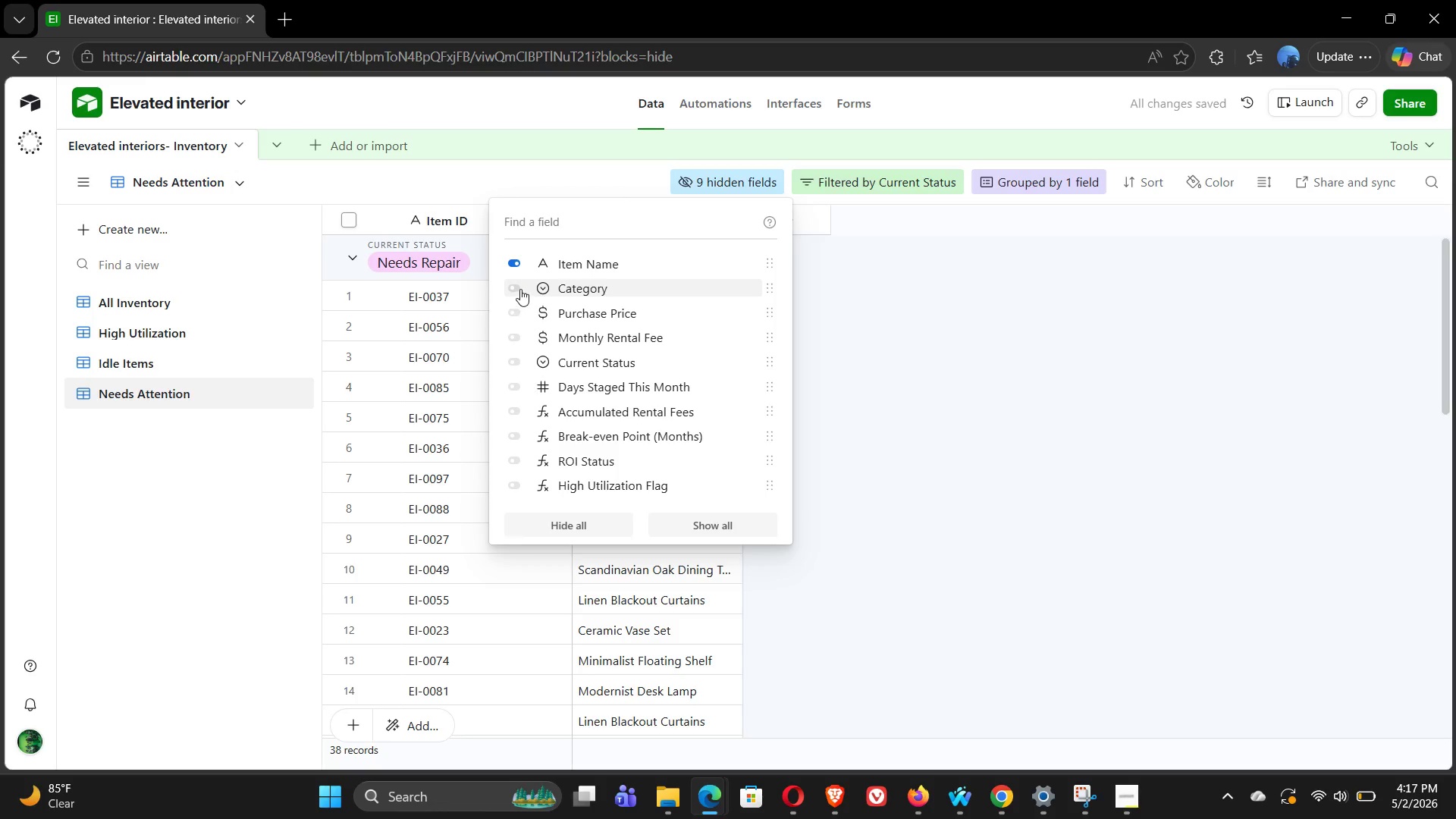 
left_click([520, 290])
 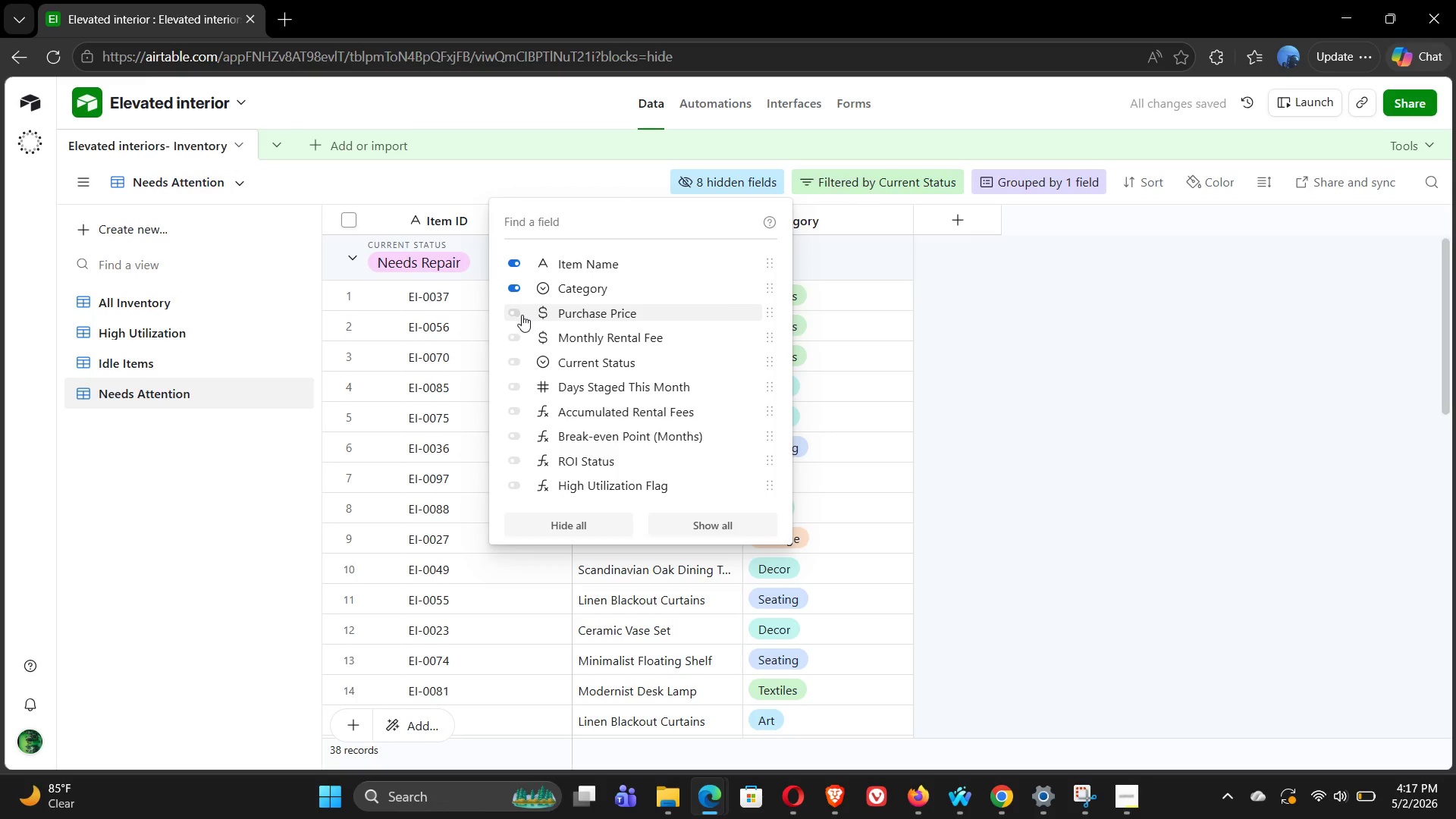 
left_click([522, 315])
 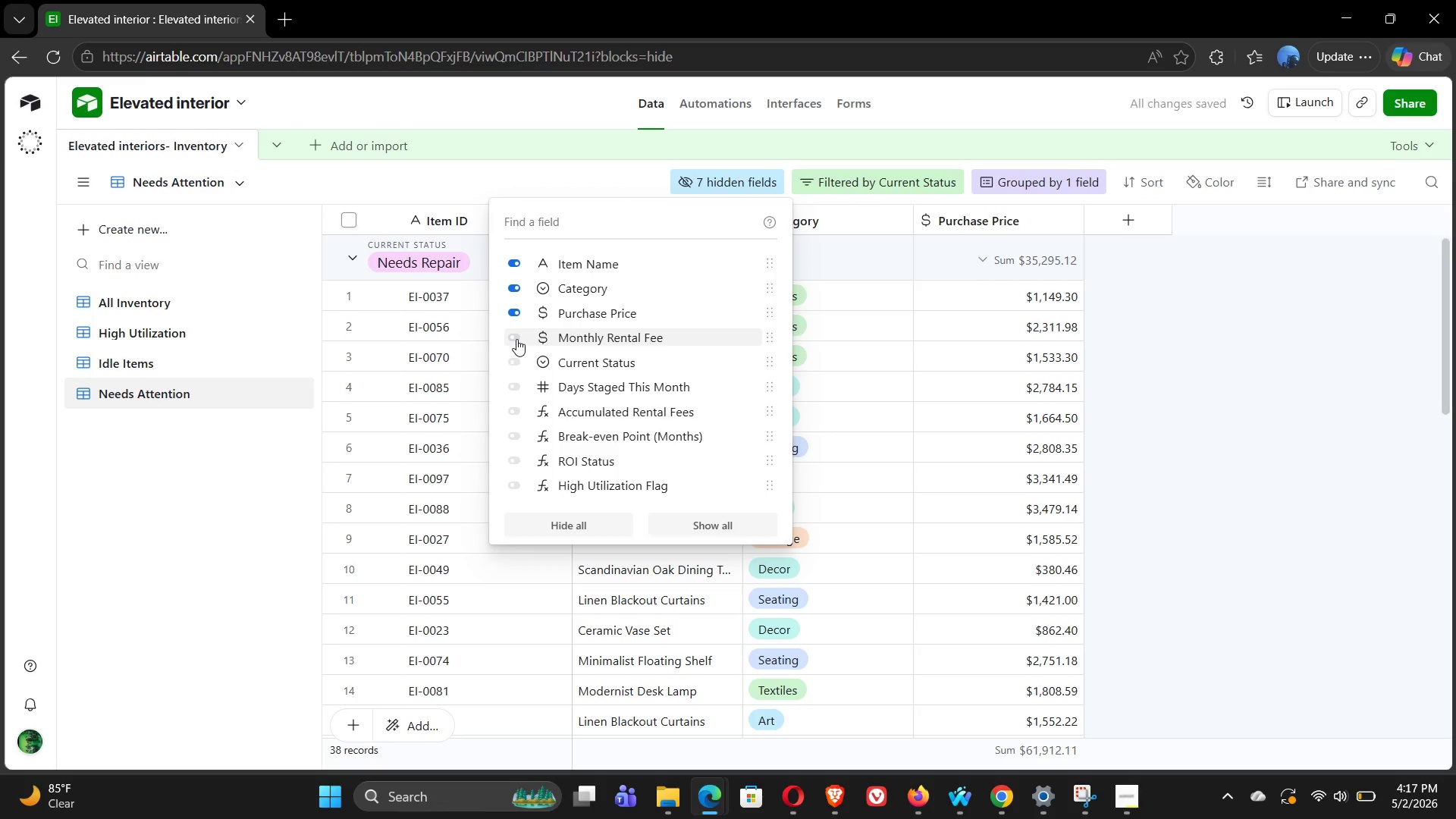 
left_click([516, 339])
 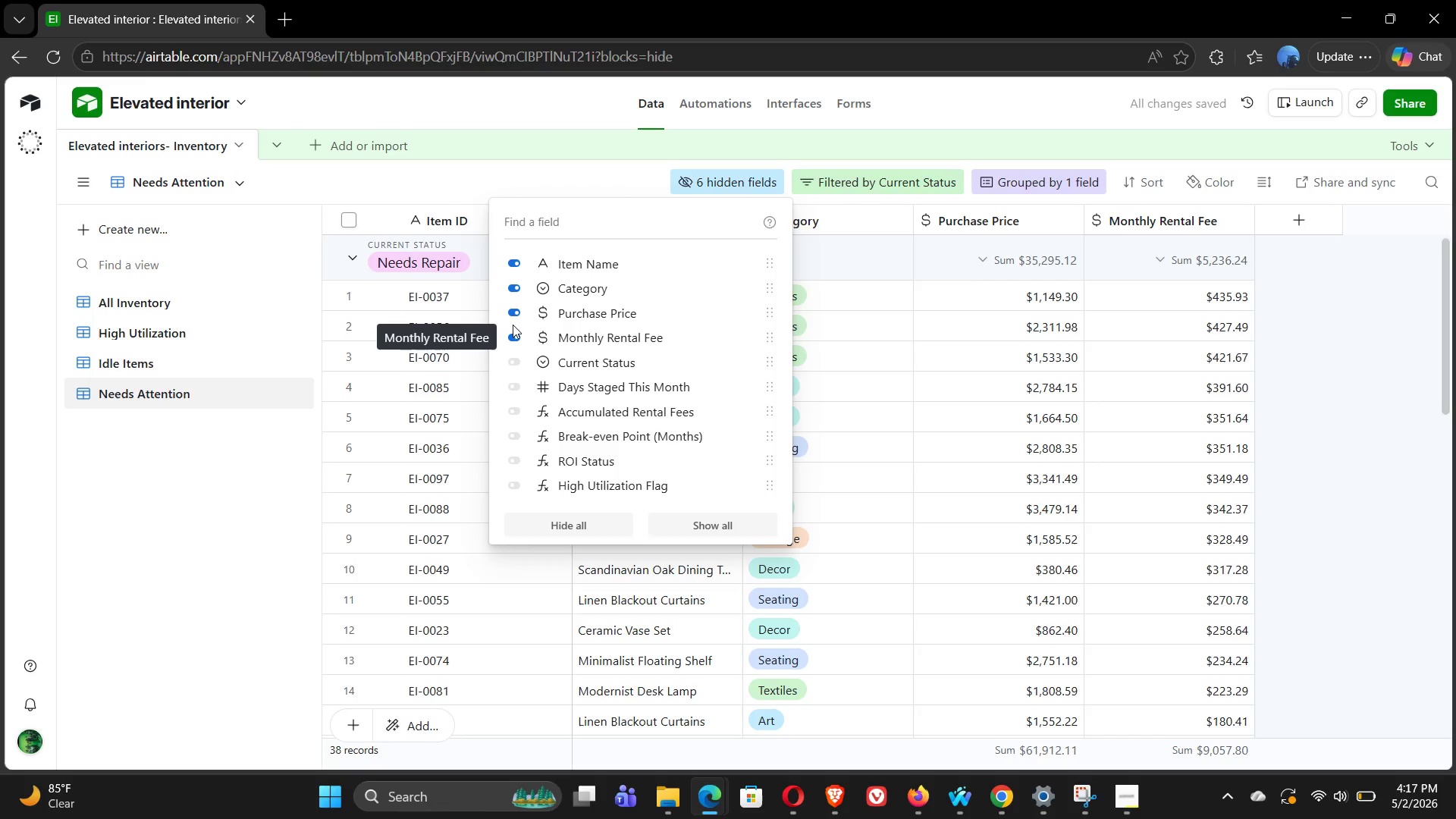 
left_click([510, 337])
 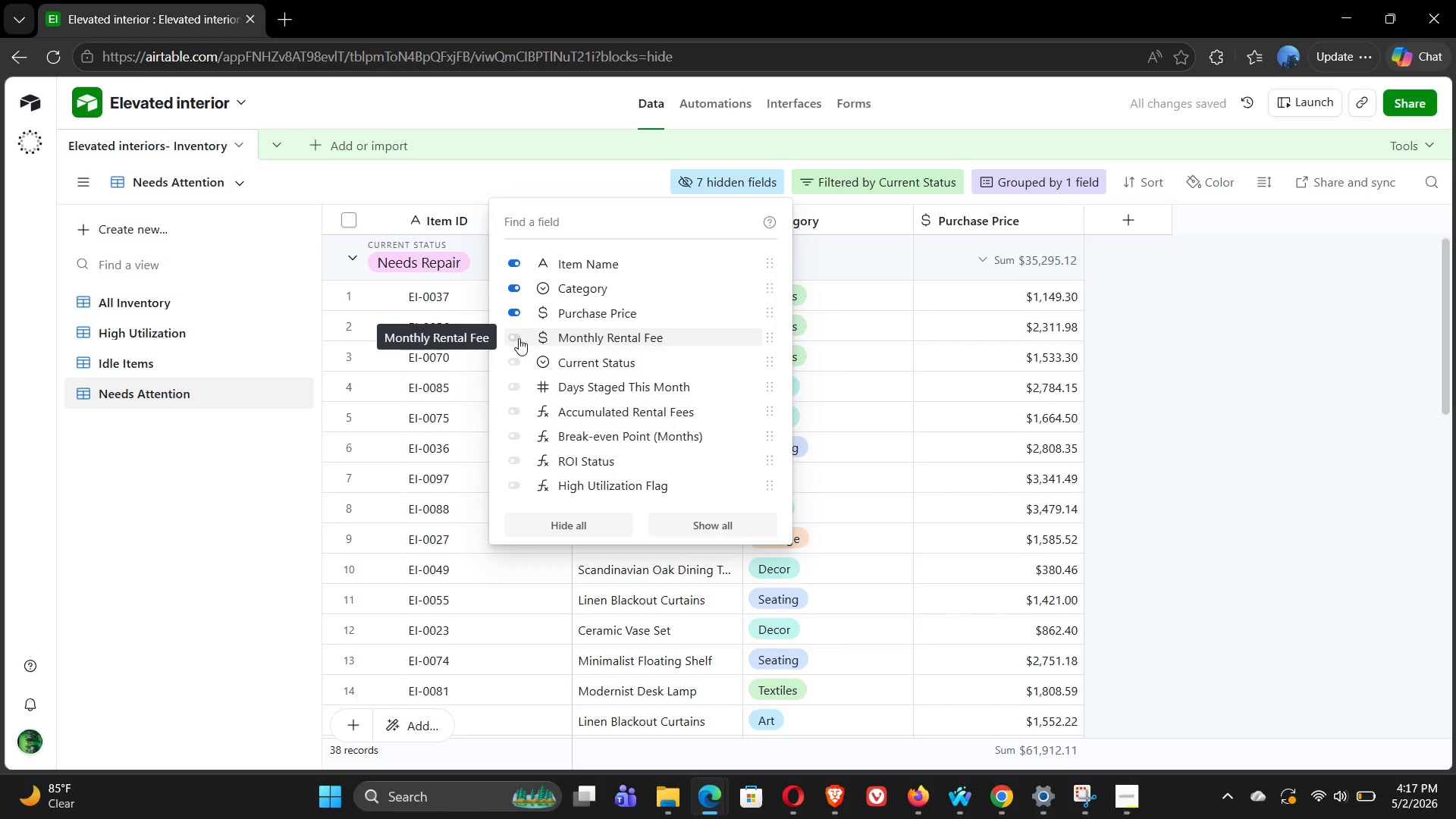 
left_click([517, 337])
 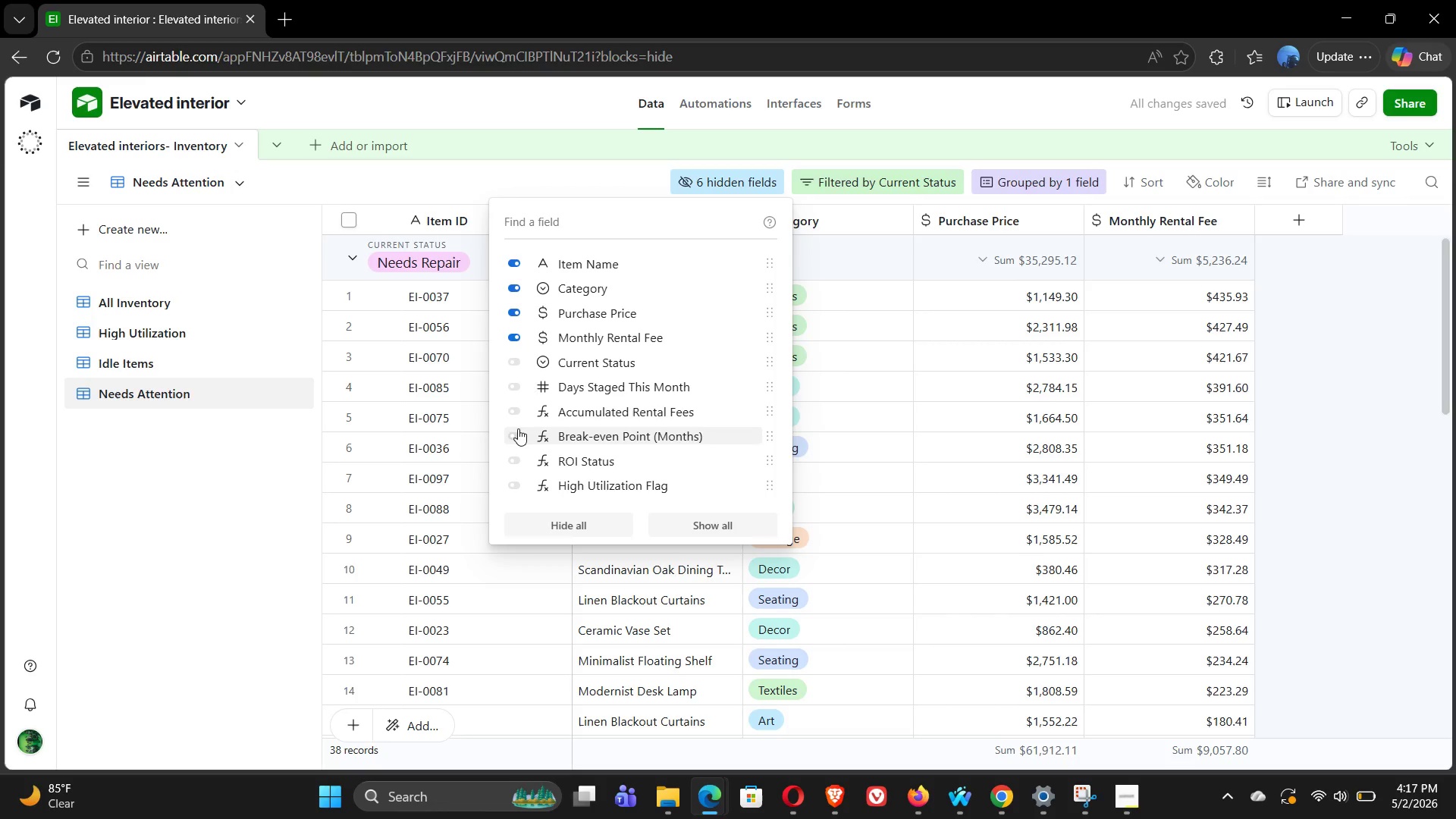 
left_click([516, 384])
 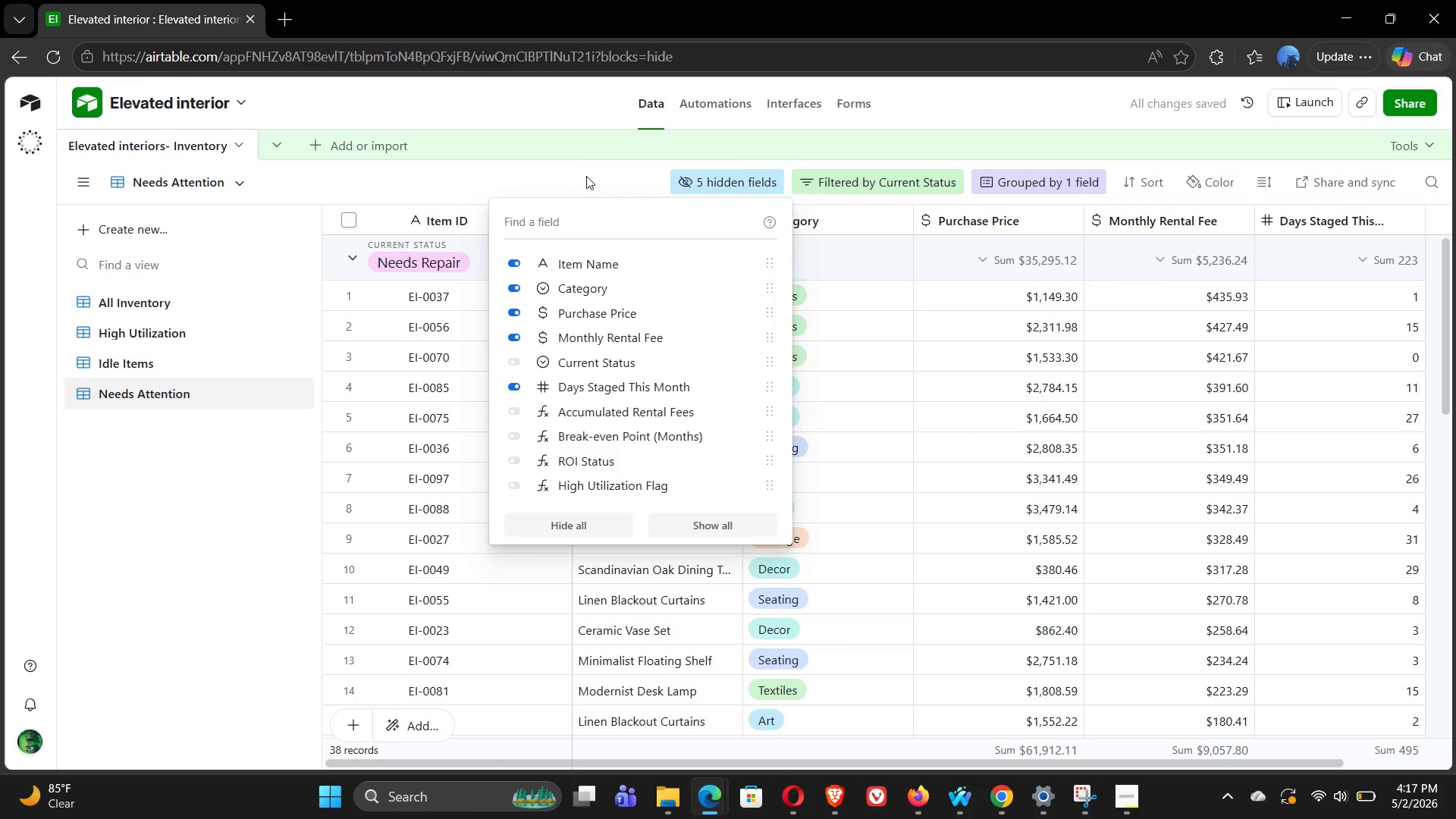 
wait(6.11)
 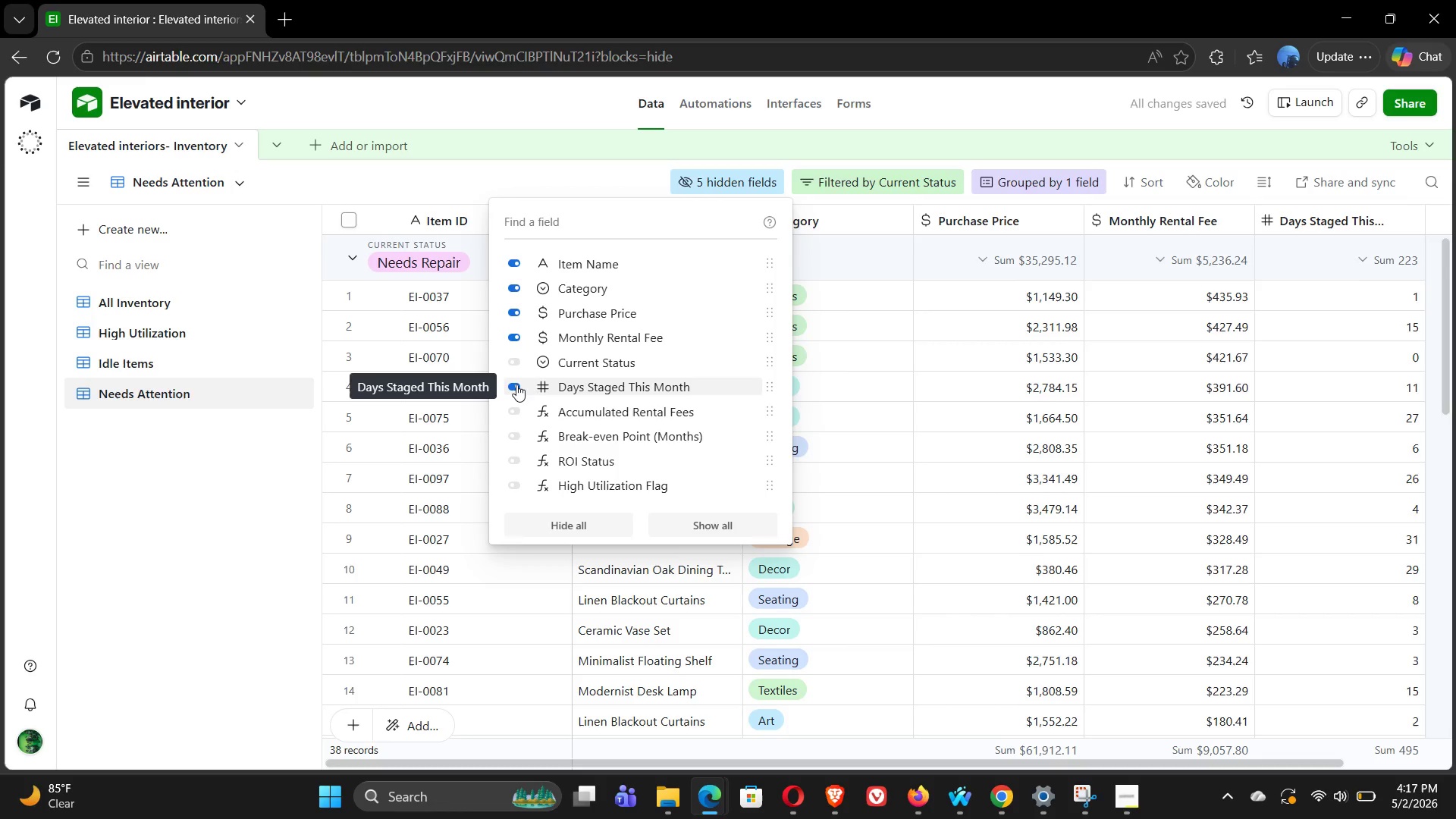 
left_click([520, 360])
 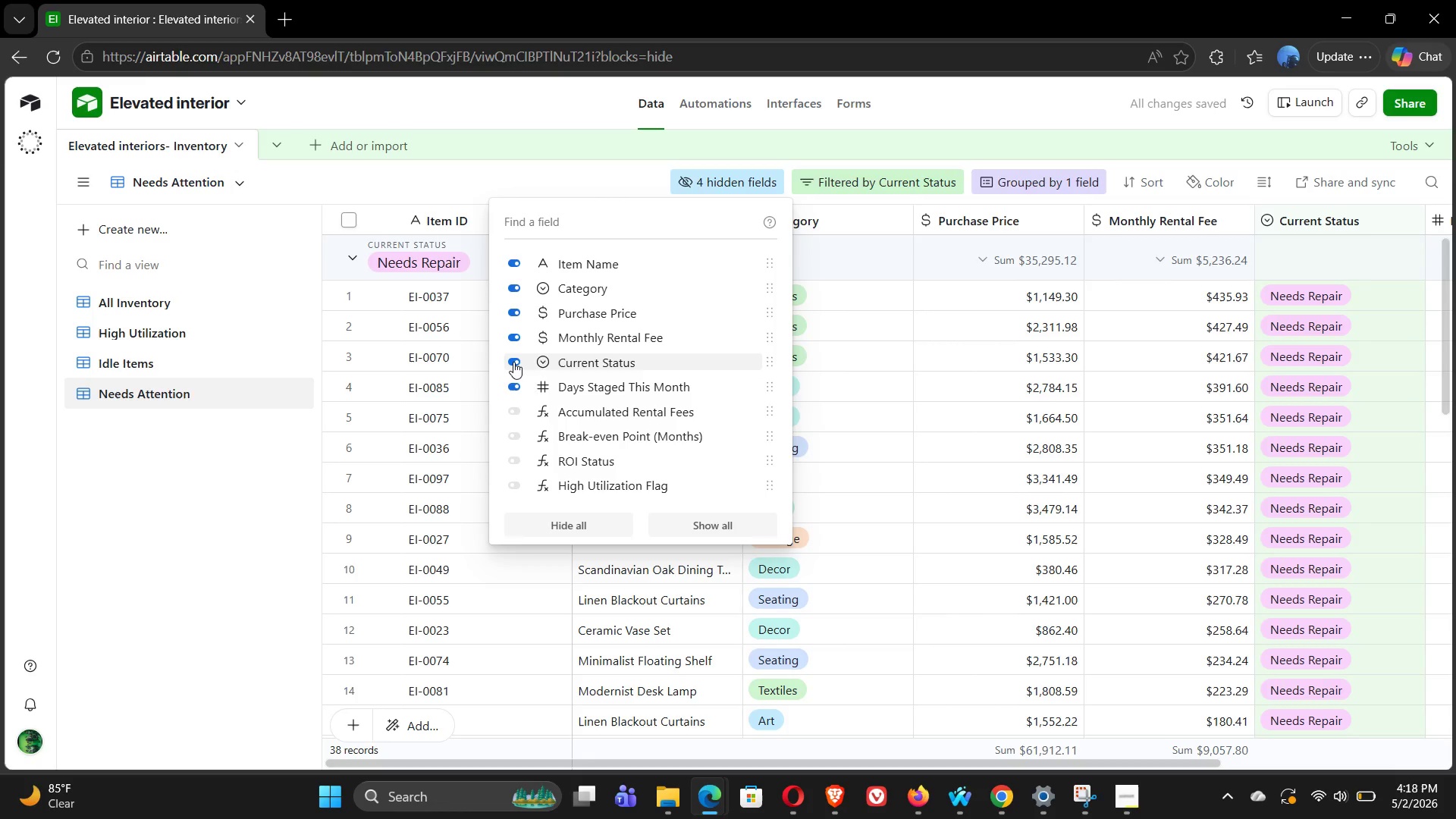 
wait(5.12)
 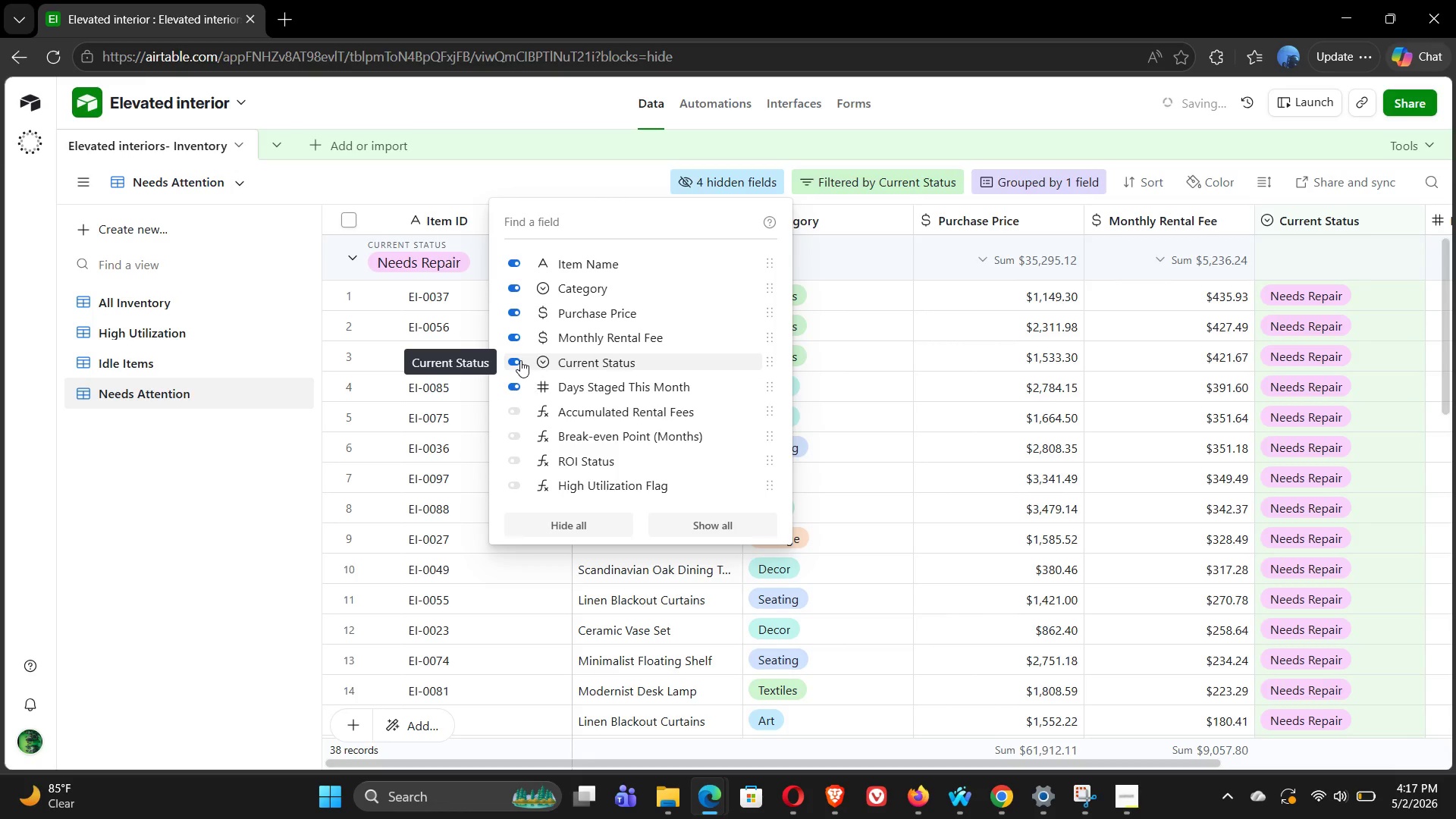 
left_click([507, 360])
 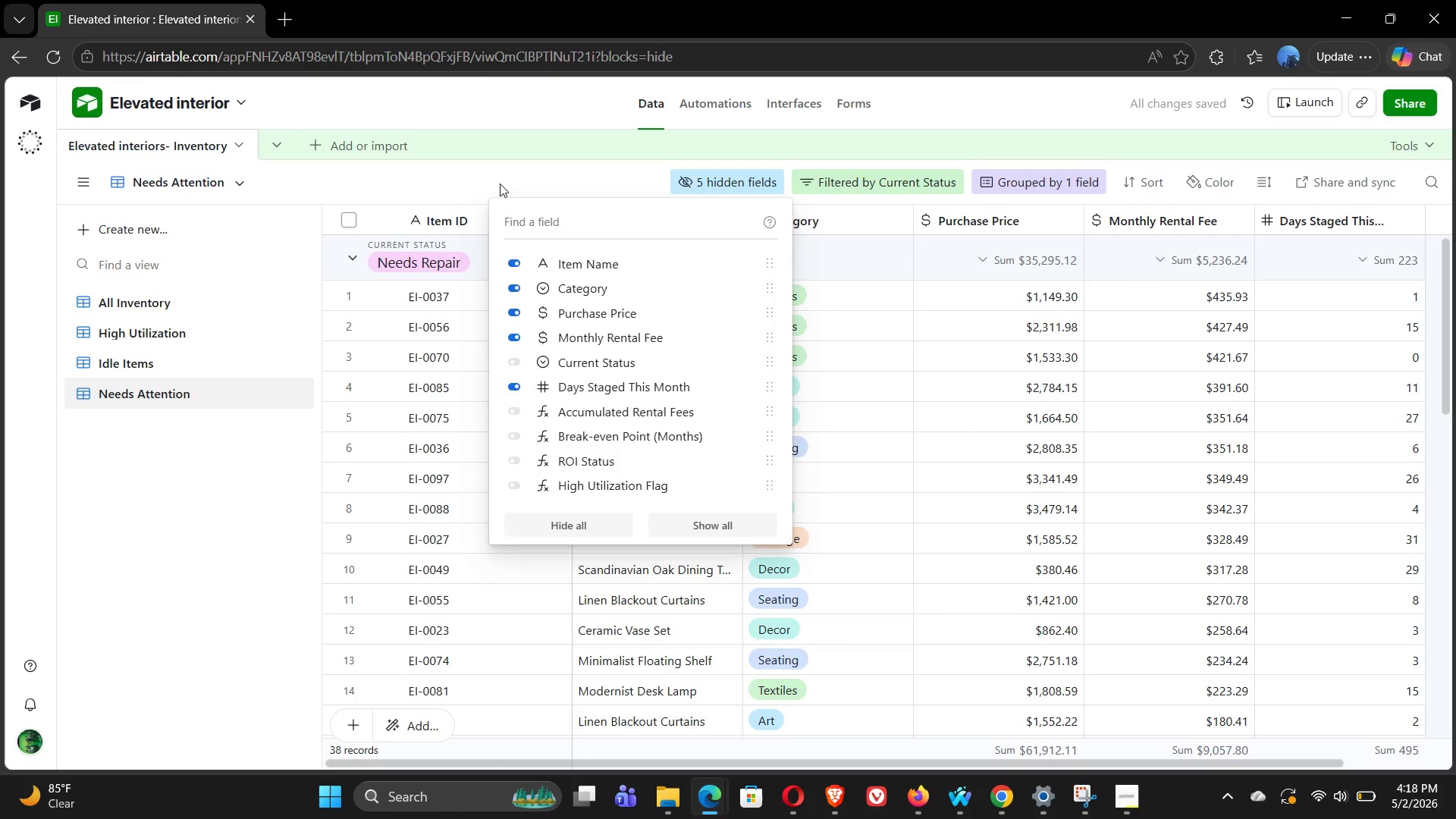 
left_click([531, 175])
 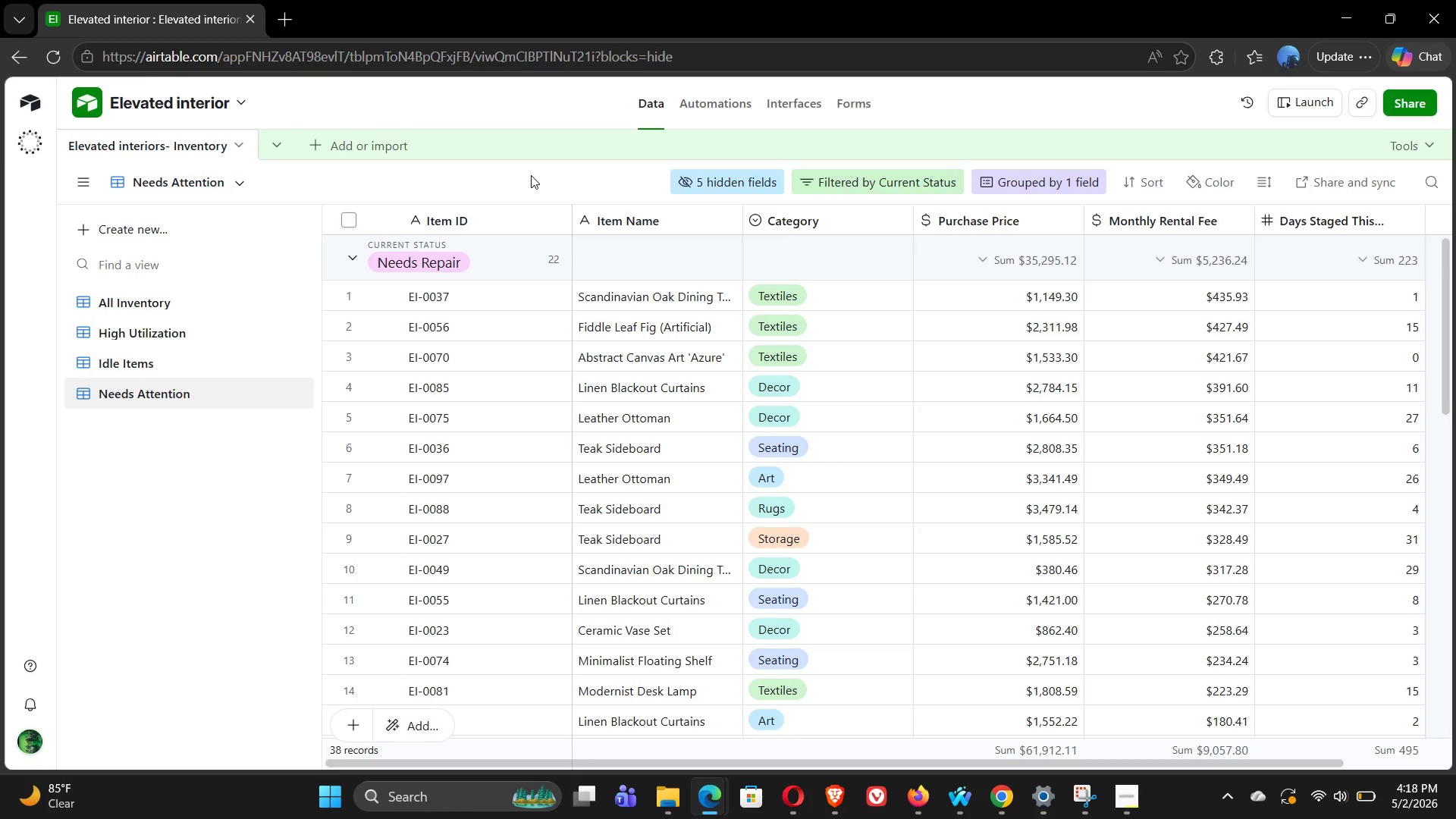 
wait(17.6)
 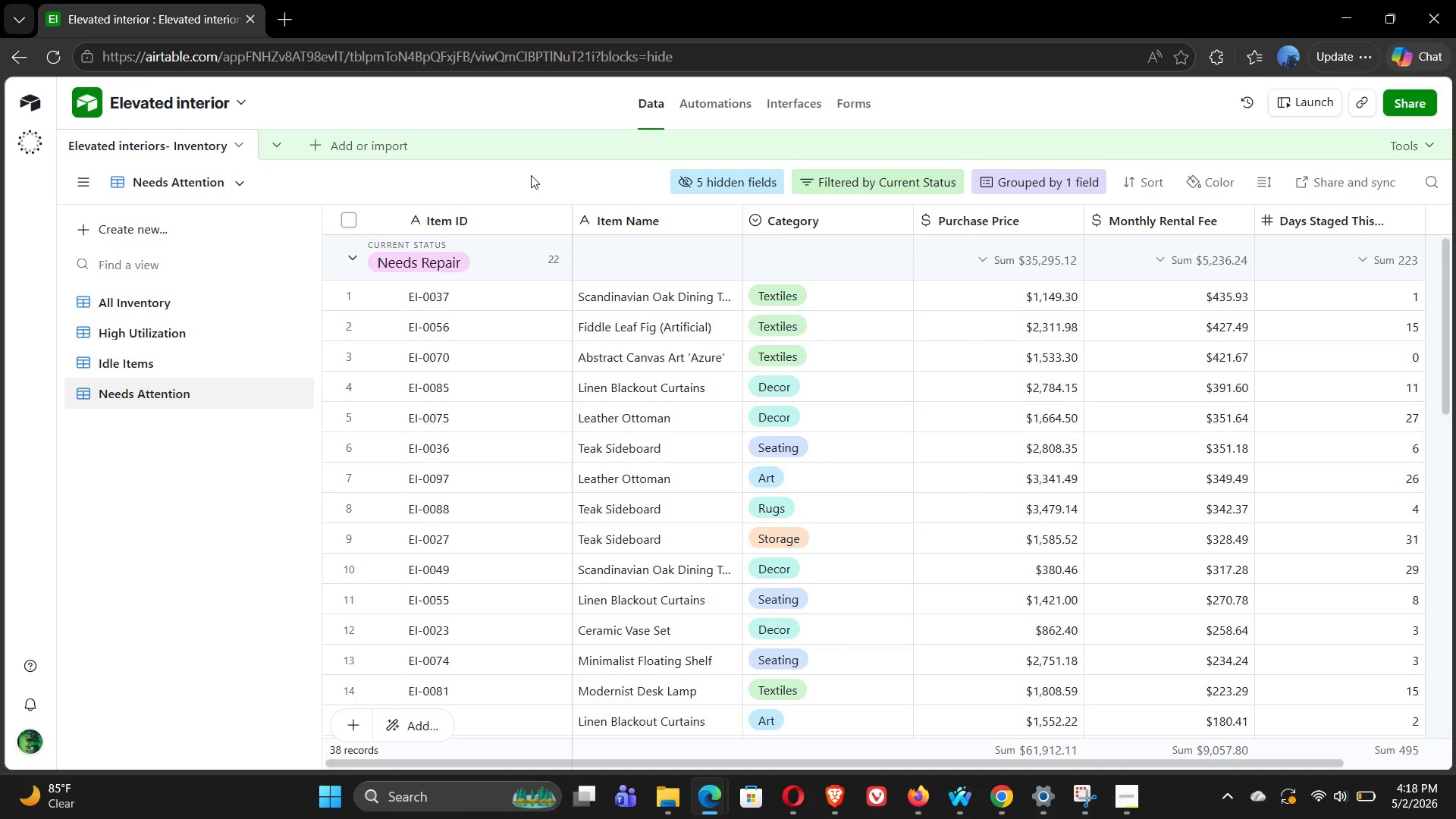 
mouse_move([1341, 243])
 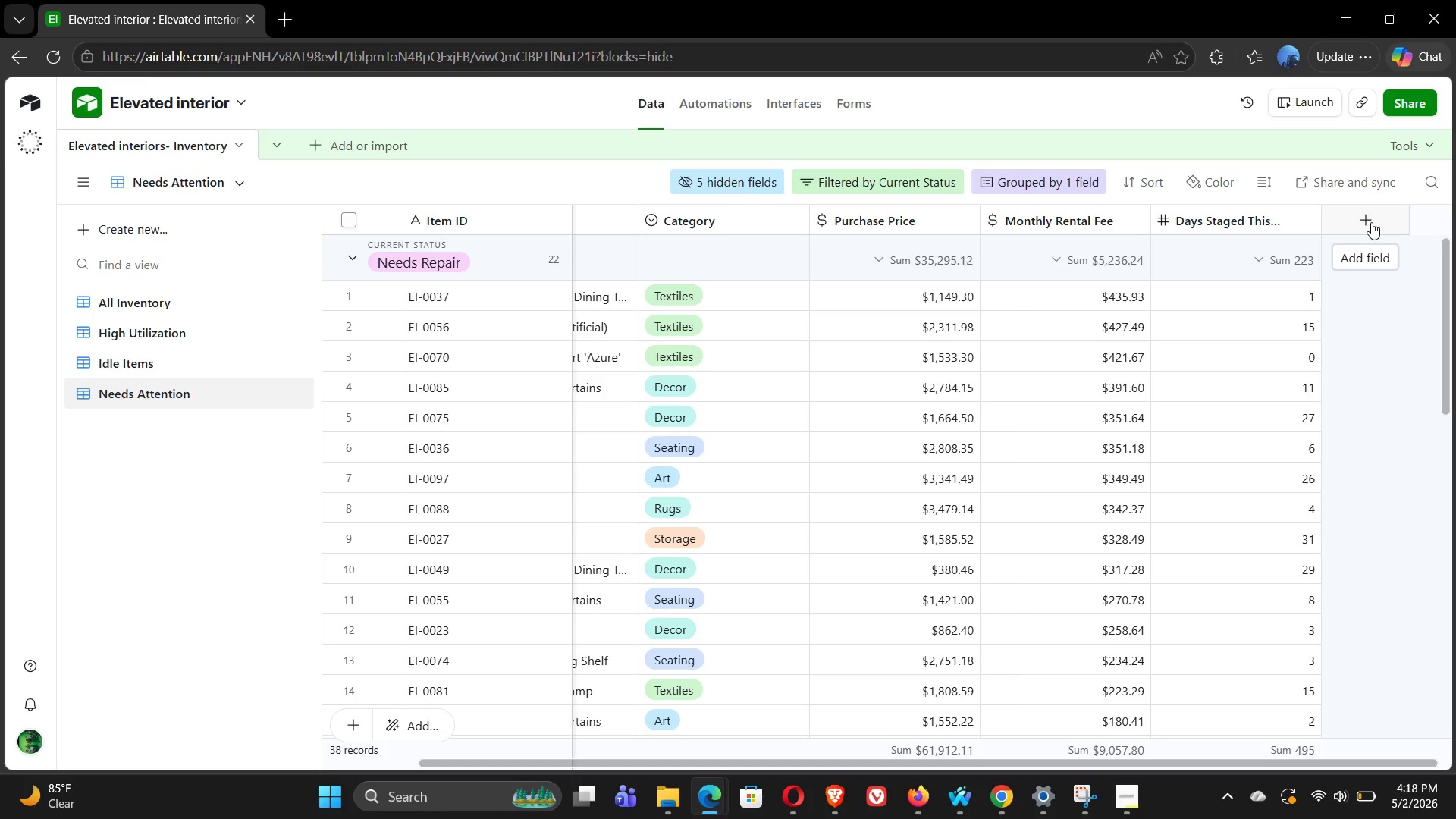 
left_click([1379, 222])
 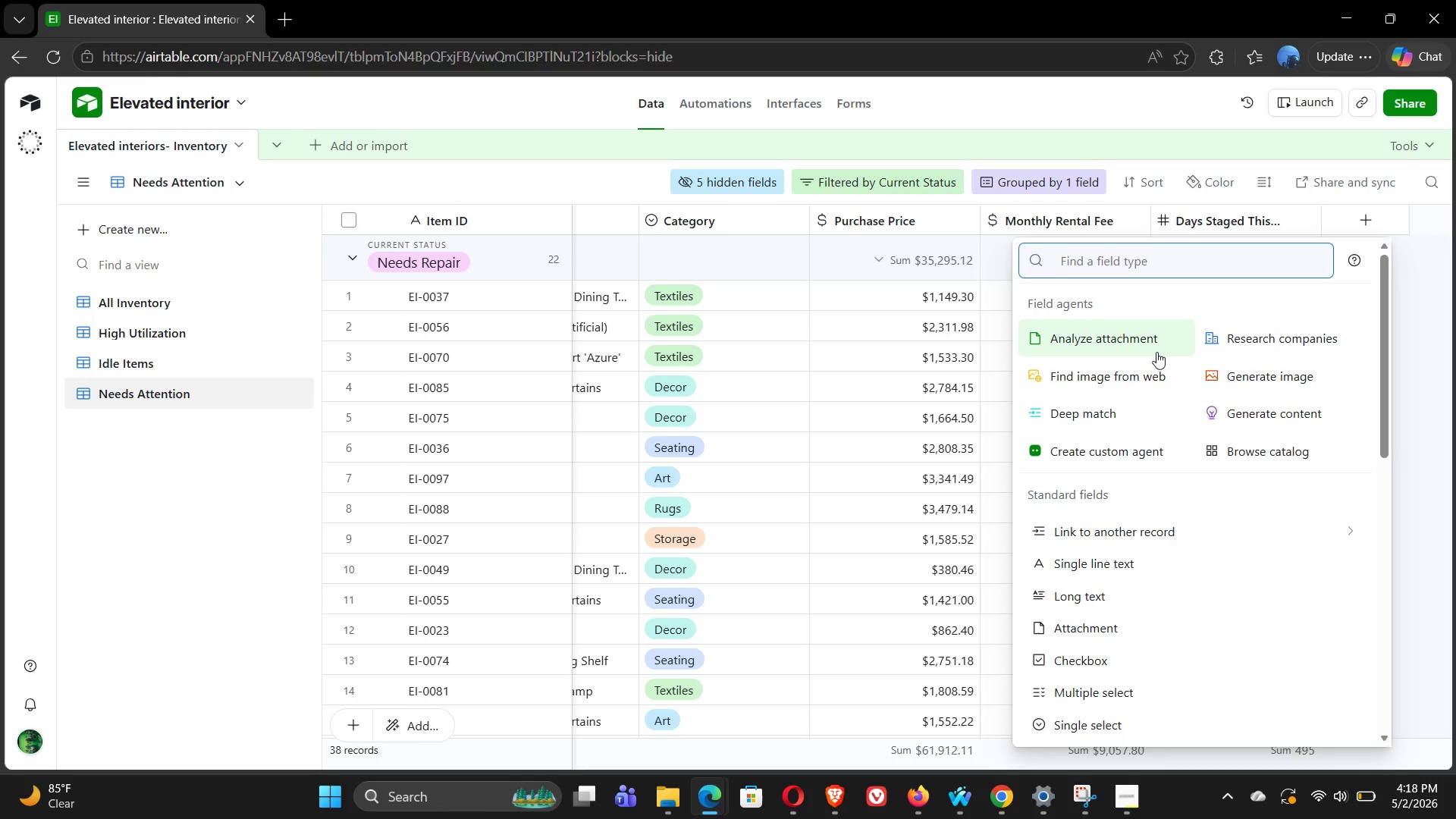 
mouse_move([1132, 561])
 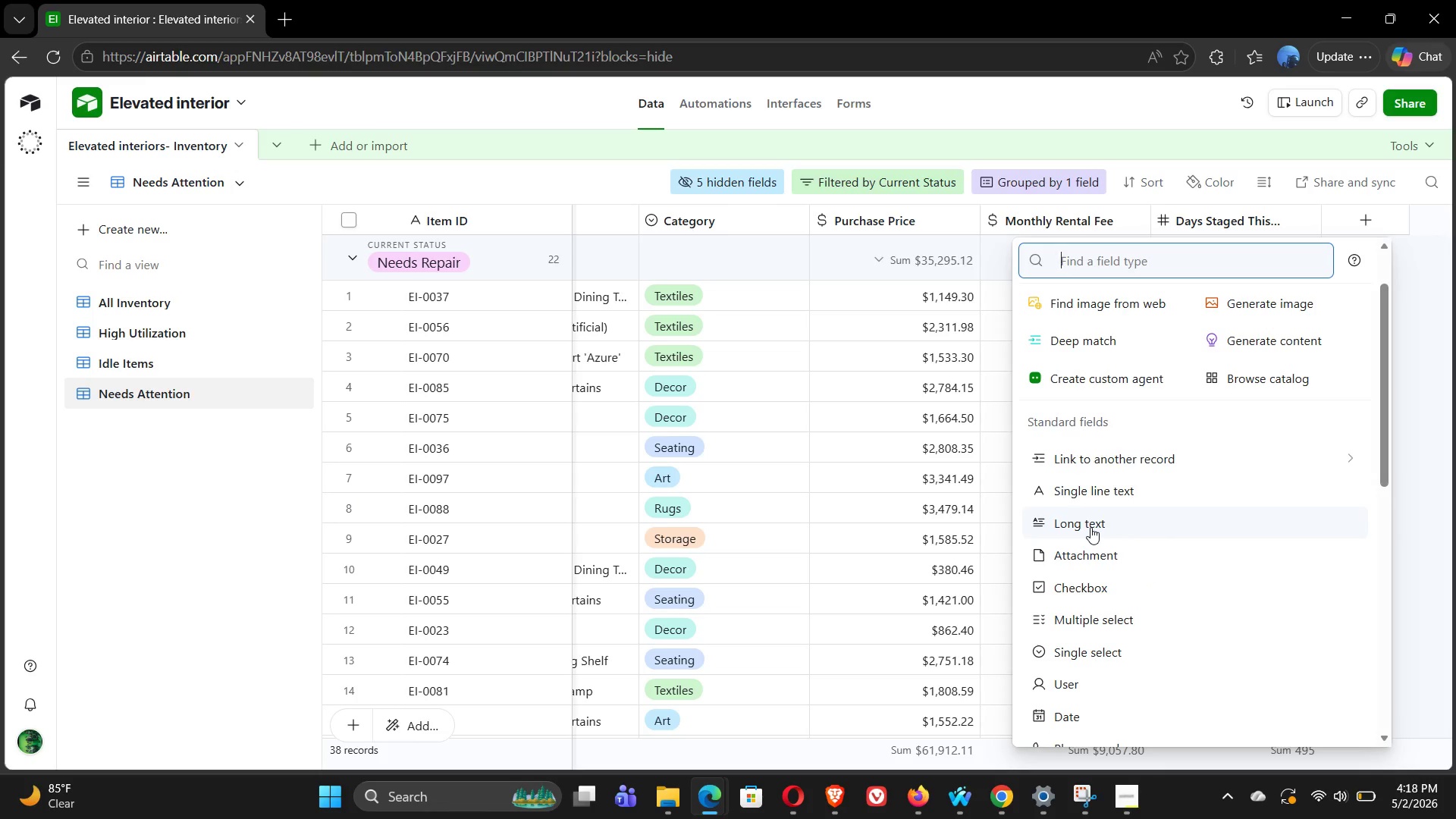 
left_click([1090, 527])
 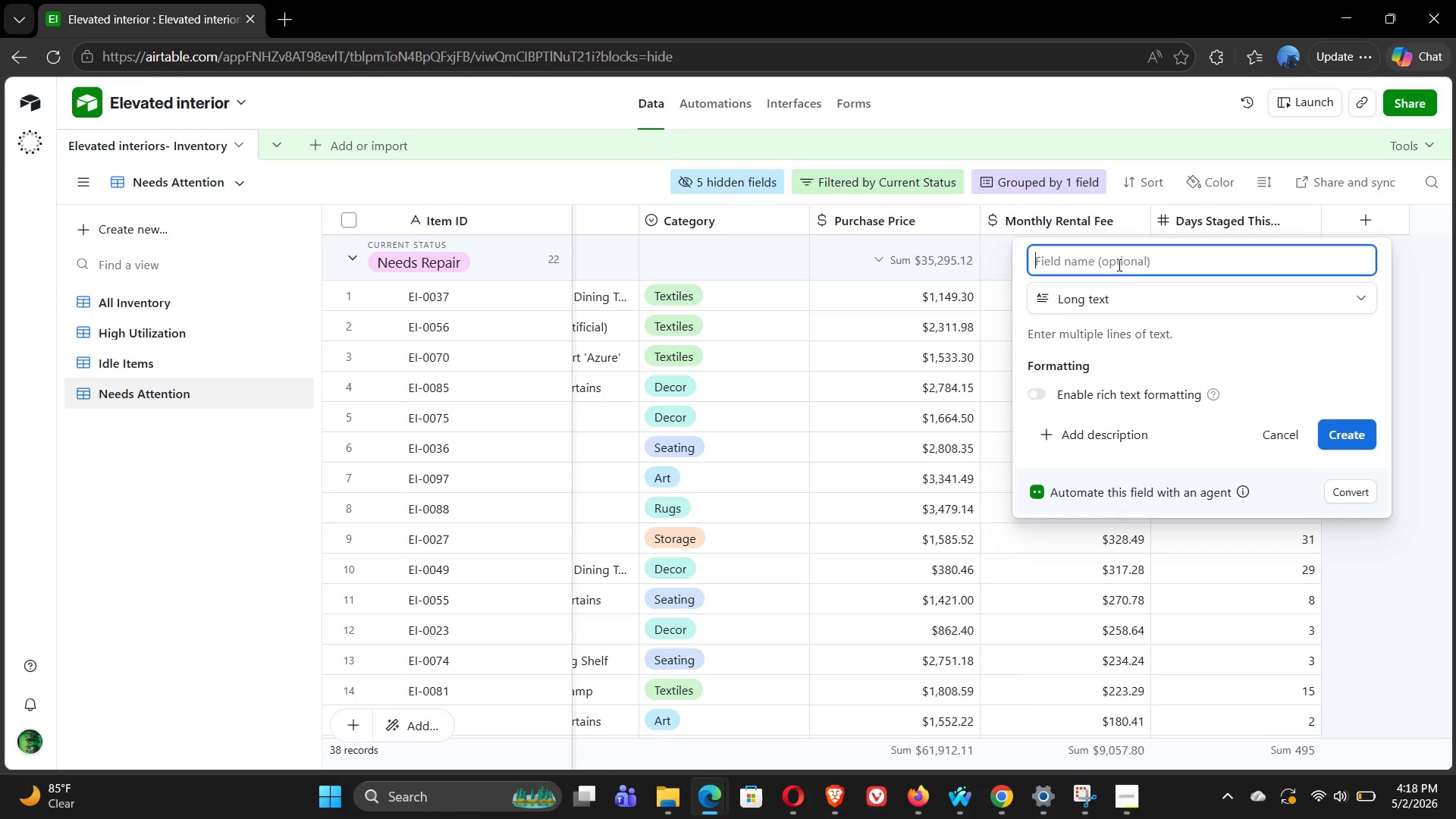 
wait(7.81)
 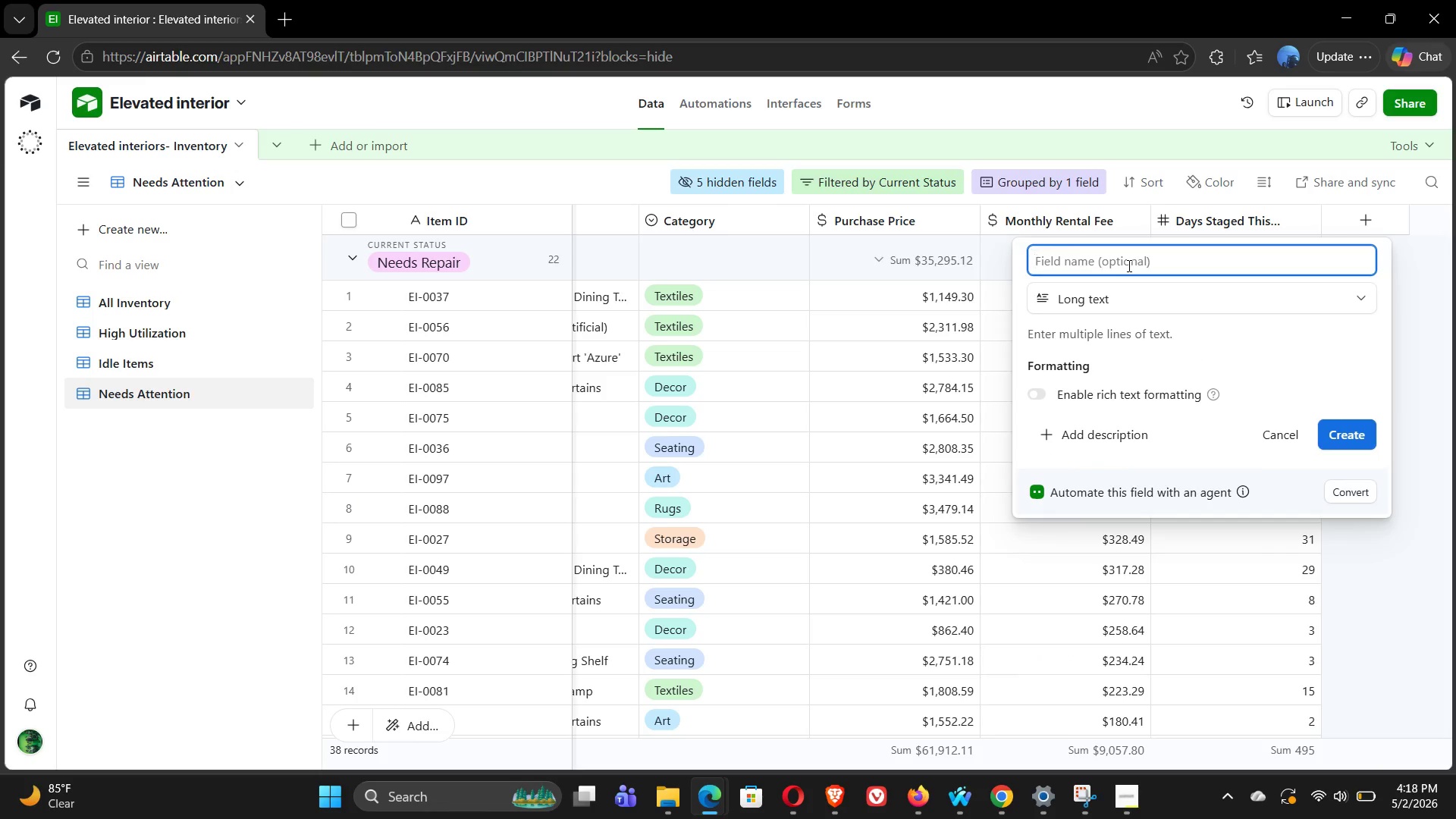 
type(Repair Notes)
 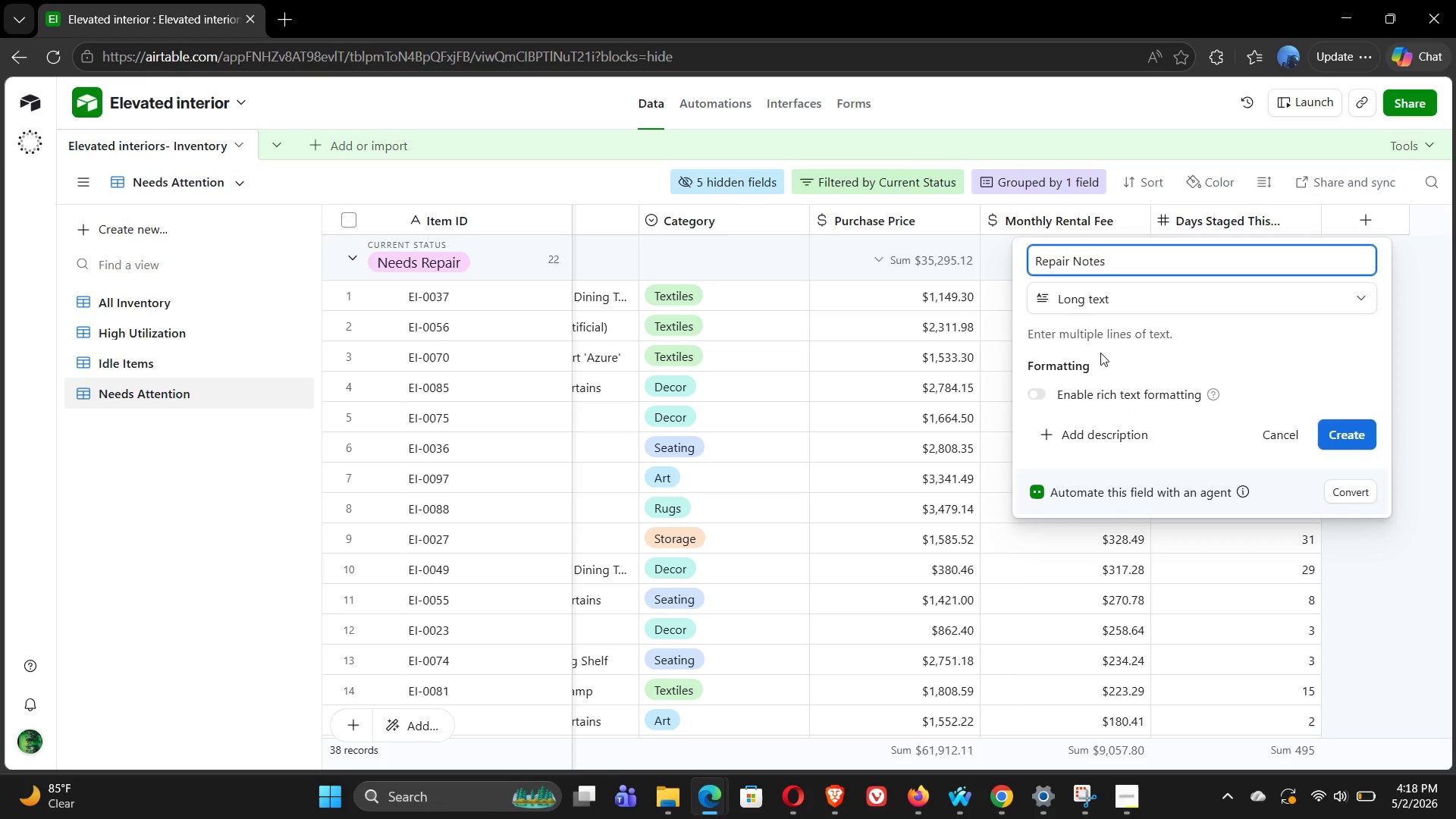 
wait(6.34)
 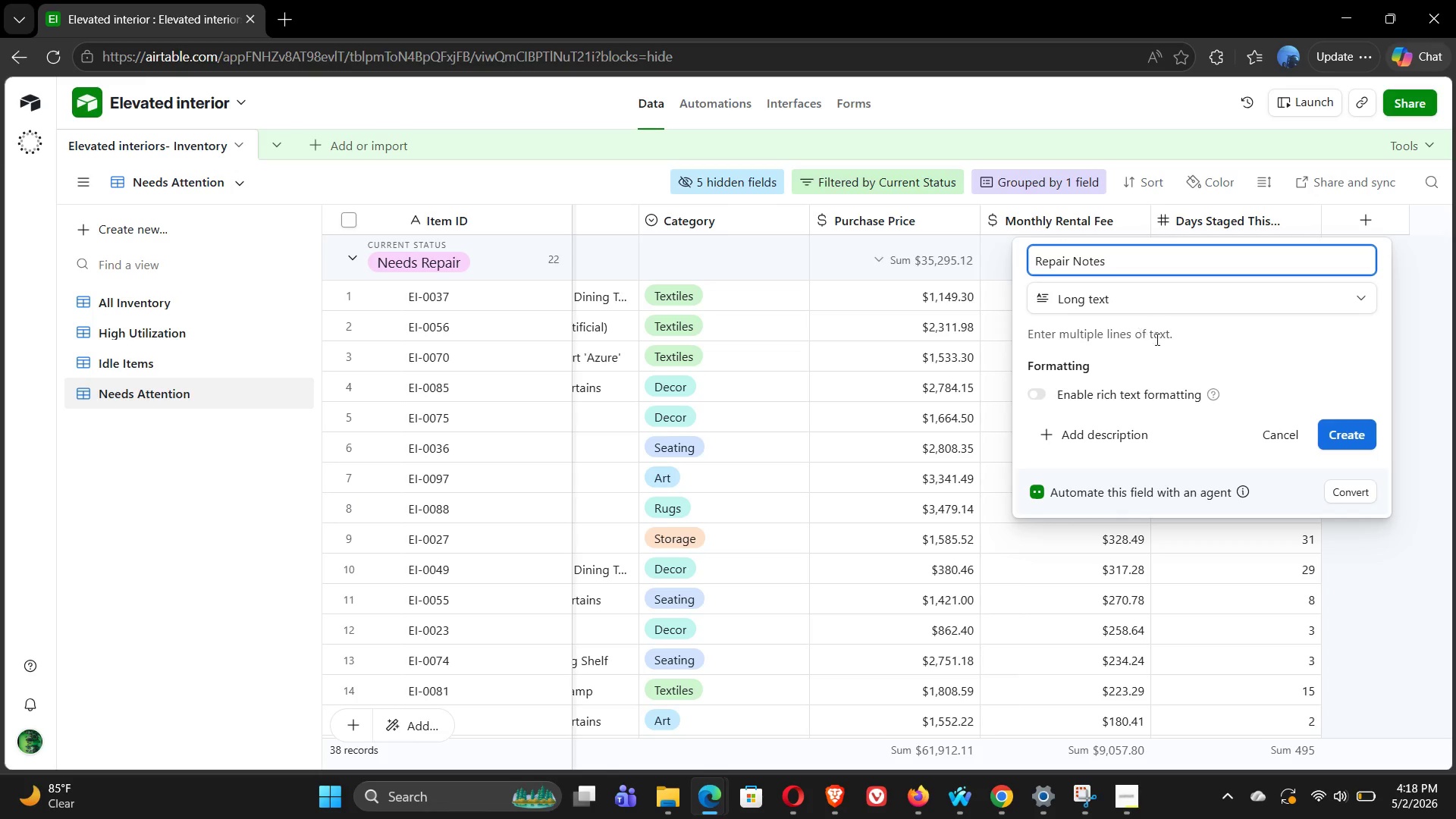 
left_click([1348, 440])
 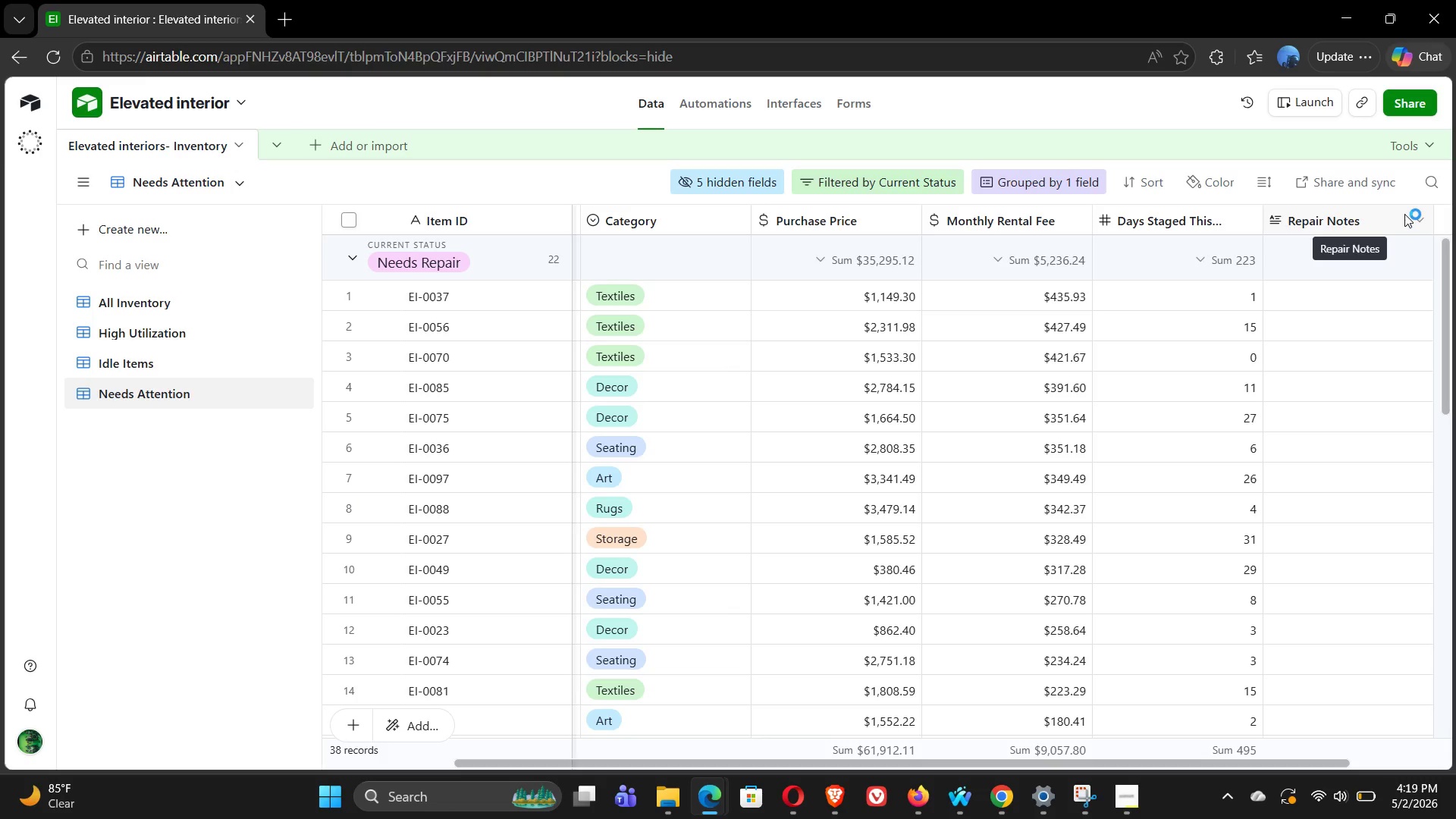 
wait(22.36)
 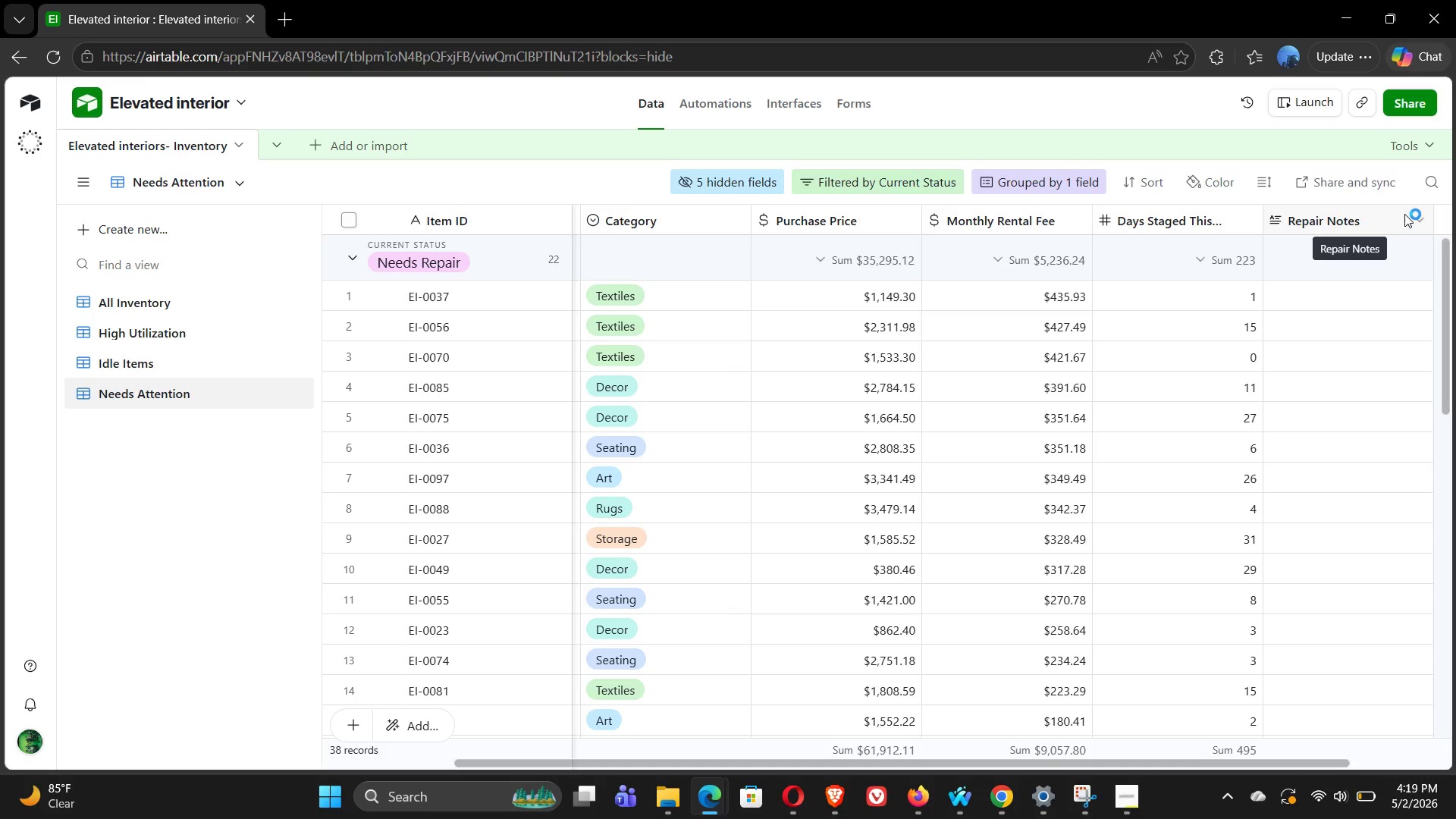 
left_click([1118, 799])